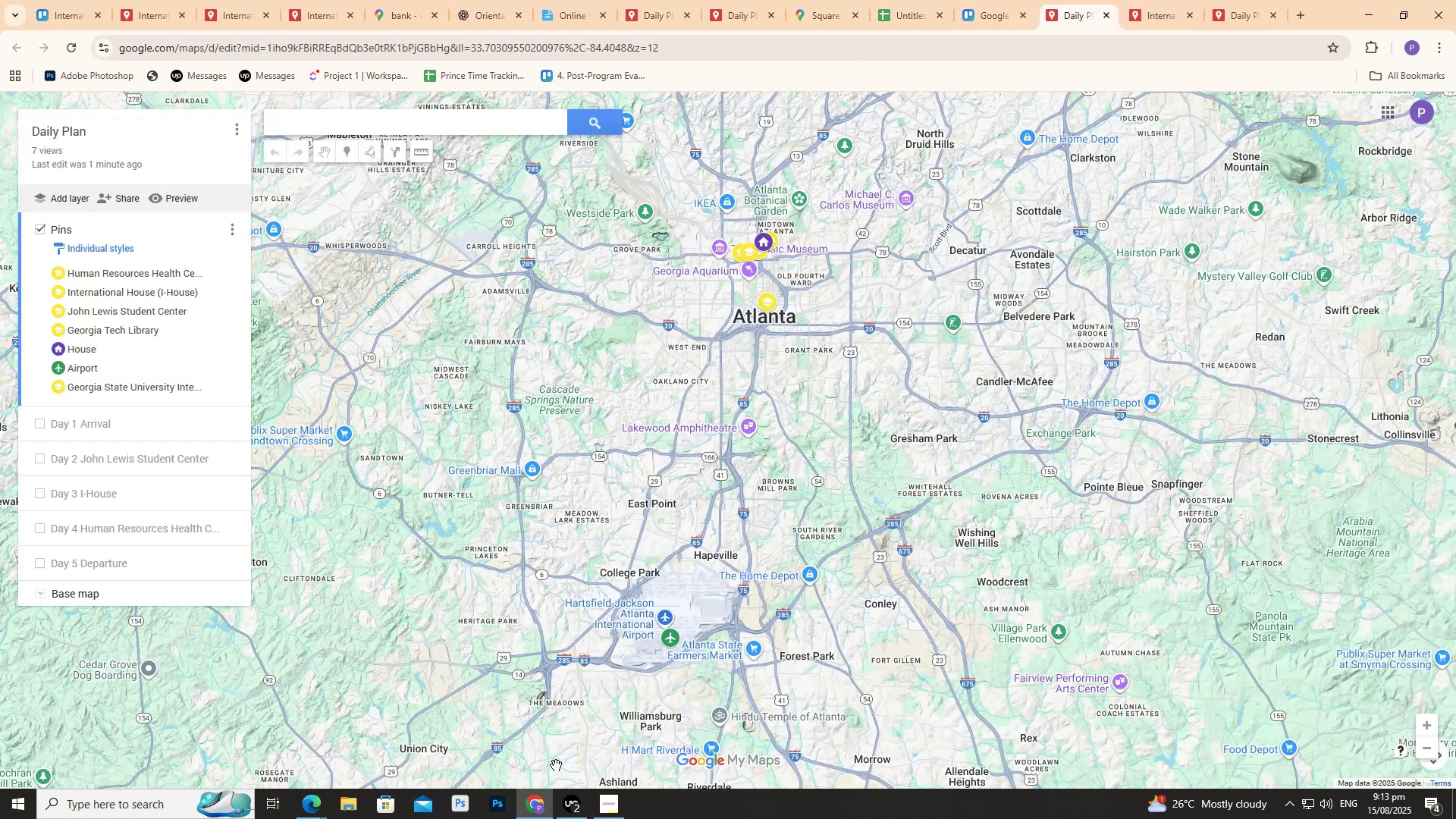 
left_click([577, 814])
 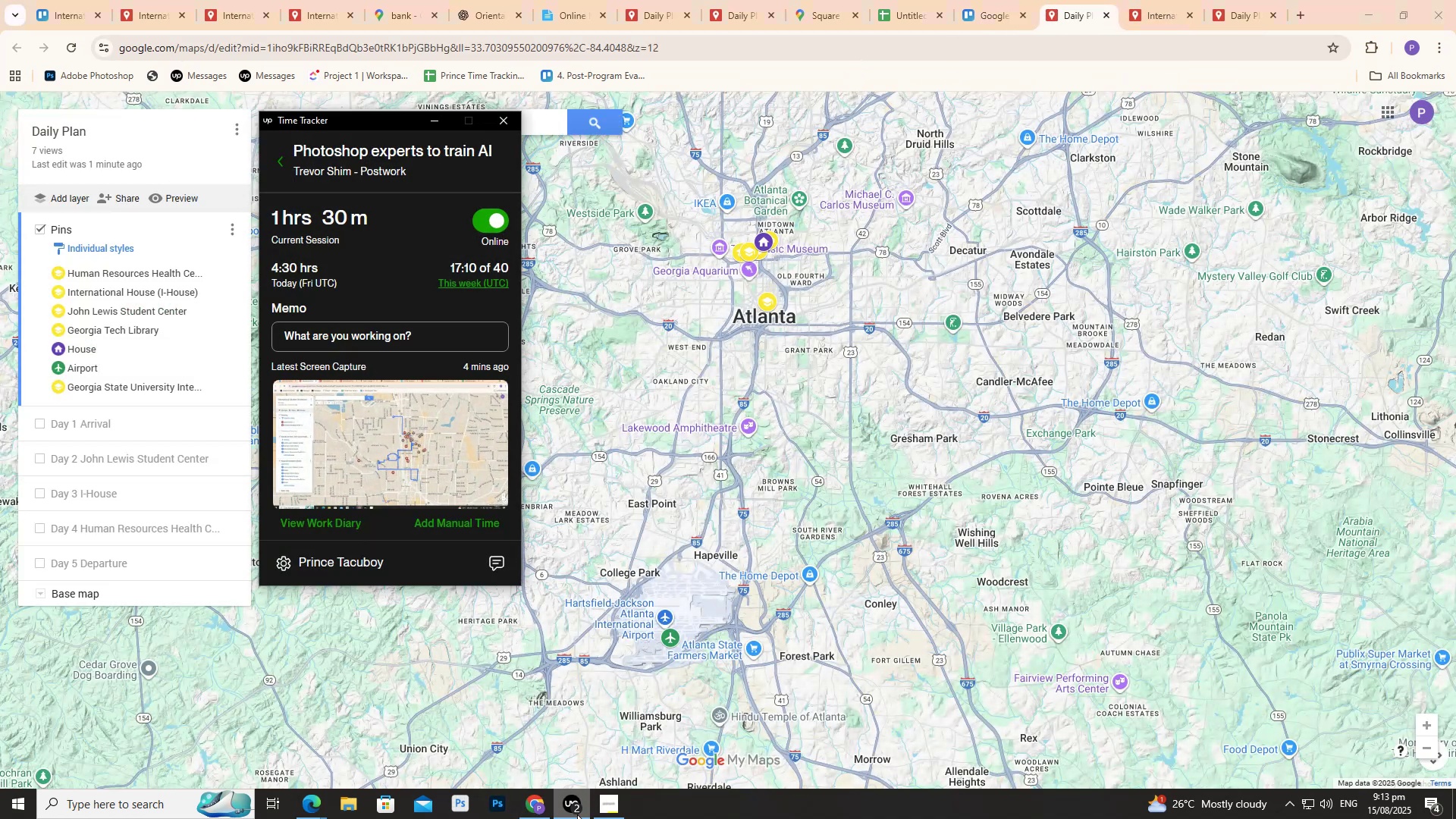 
left_click([577, 814])
 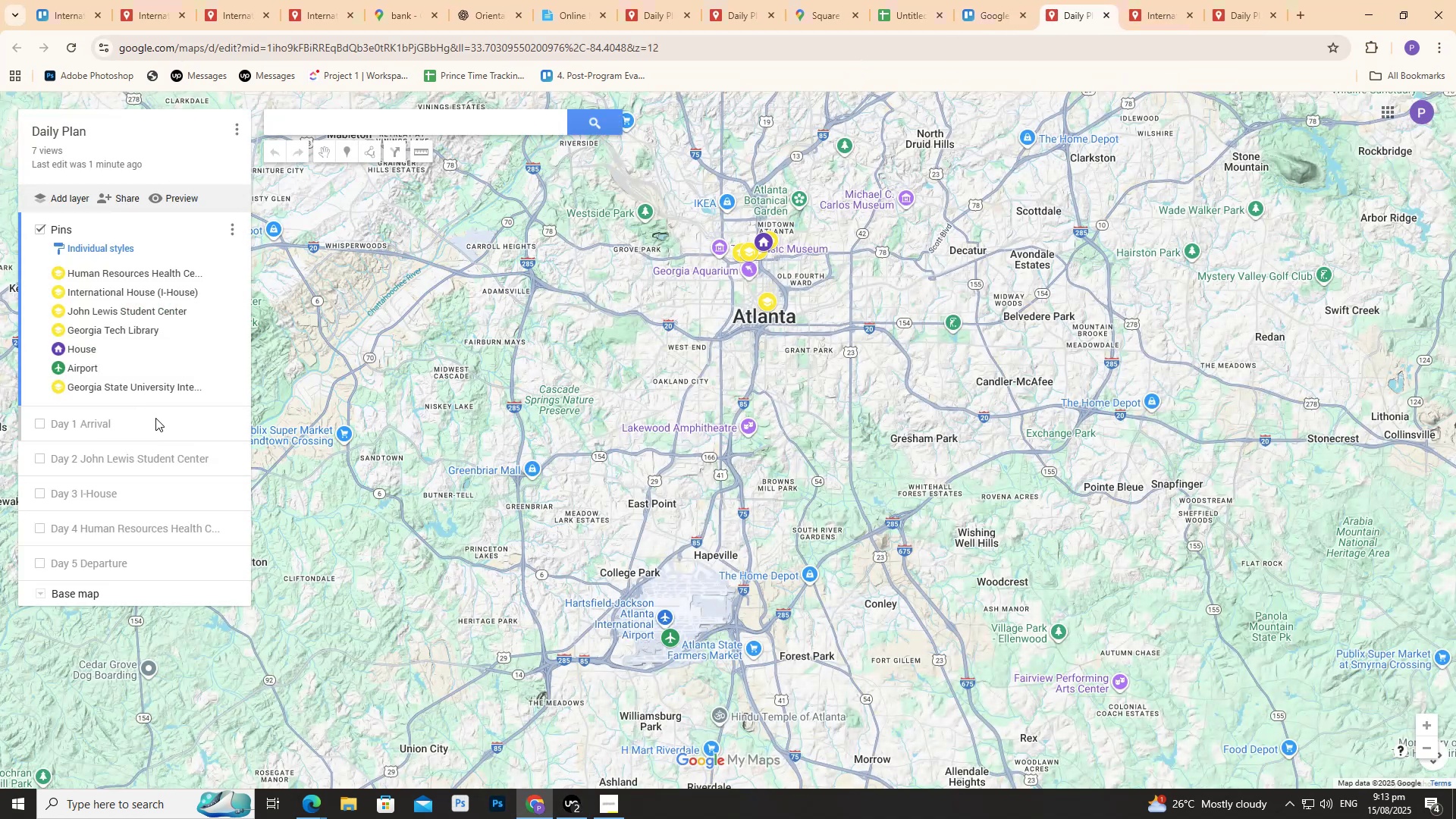 
scroll: coordinate [717, 384], scroll_direction: up, amount: 3.0
 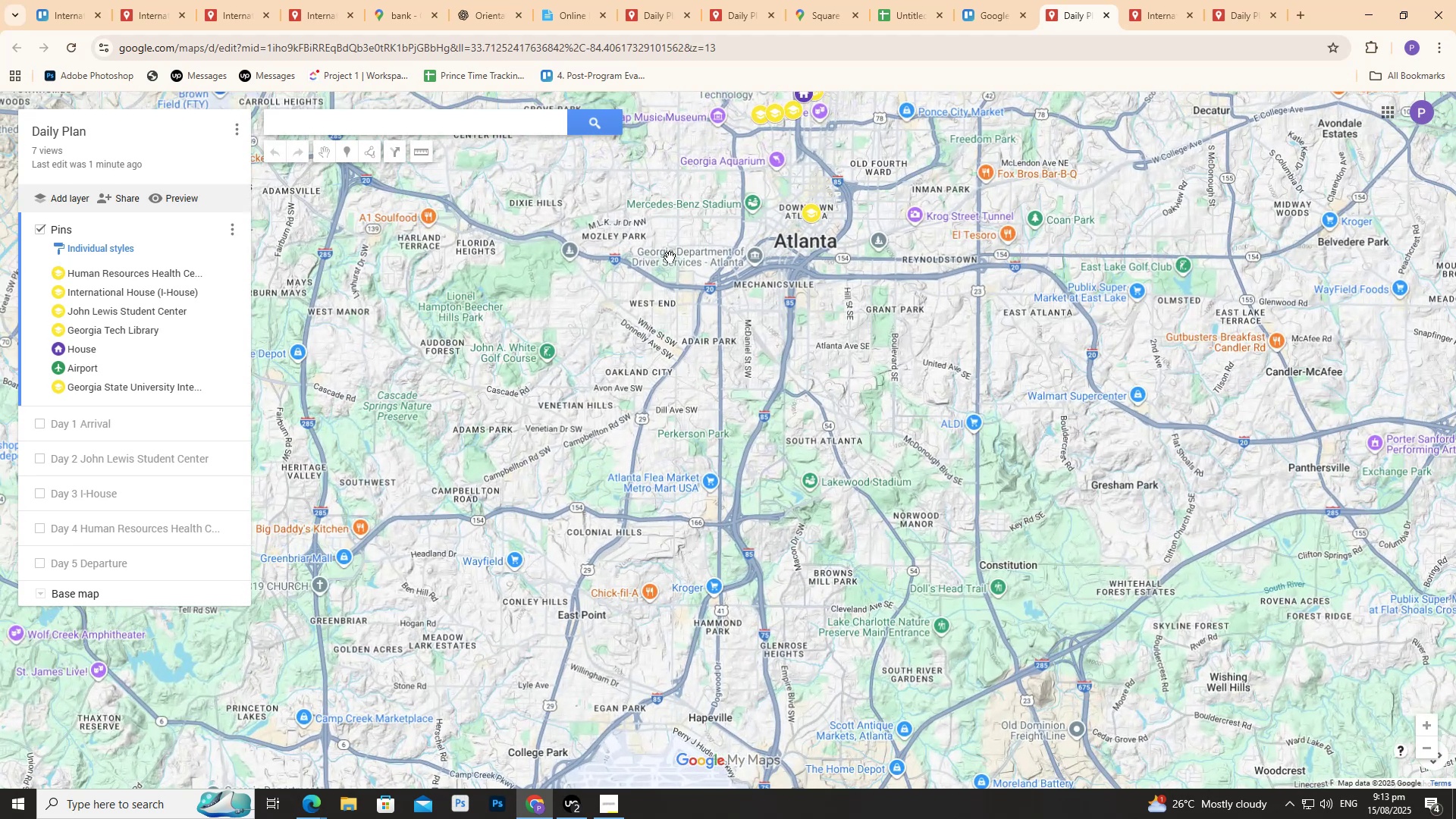 
left_click_drag(start_coordinate=[690, 214], to_coordinate=[695, 355])
 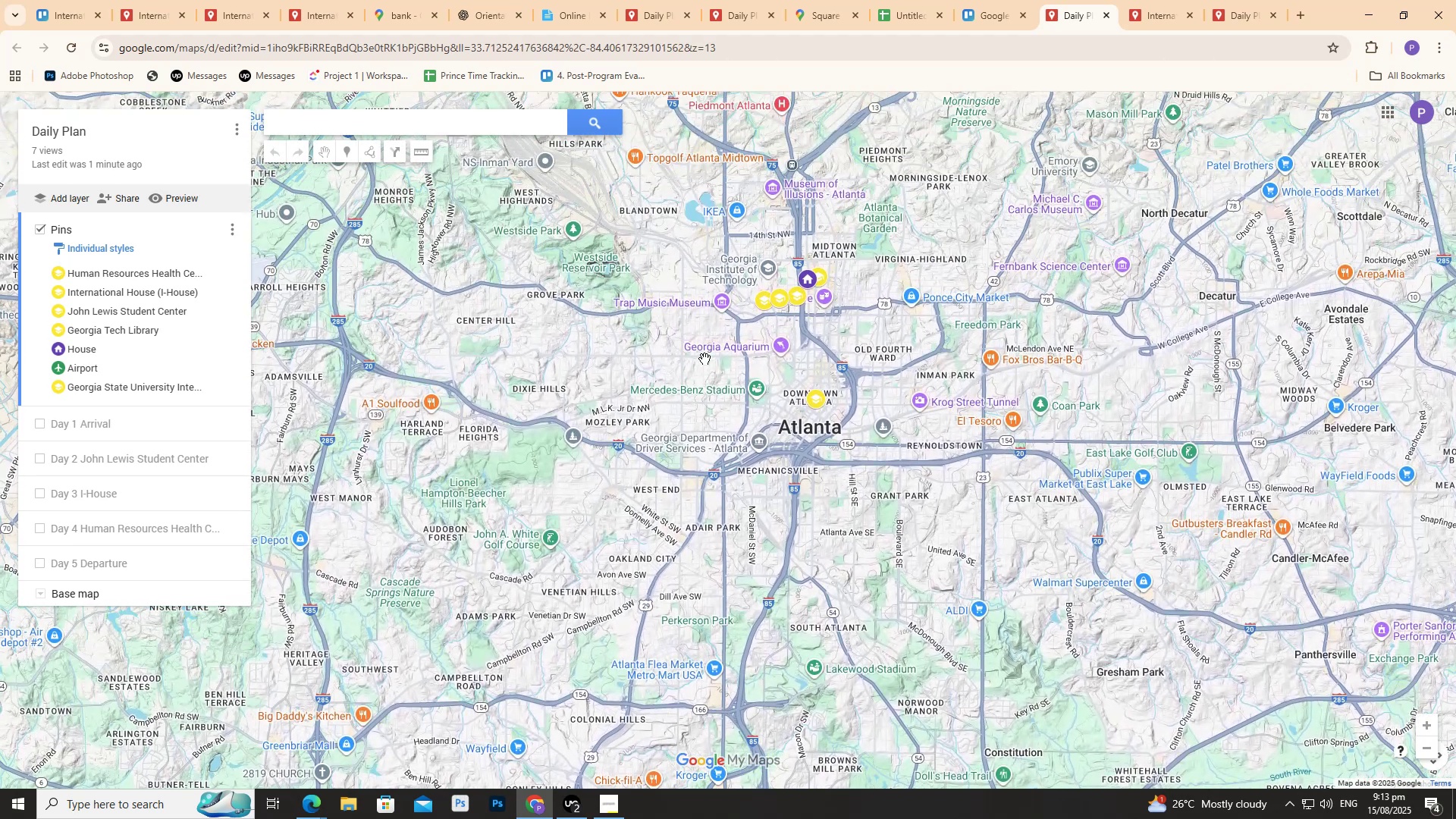 
scroll: coordinate [711, 355], scroll_direction: up, amount: 3.0
 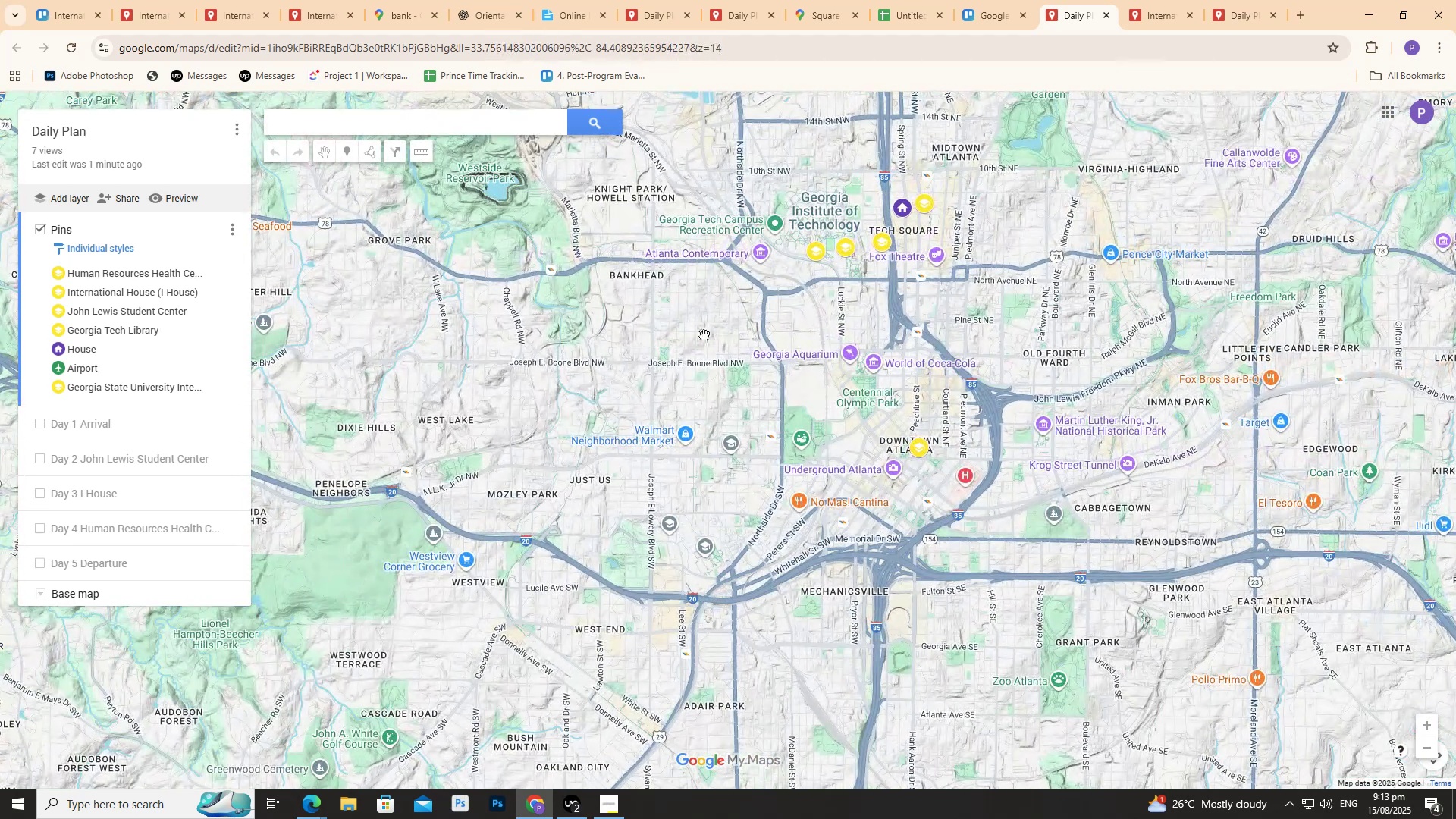 
left_click_drag(start_coordinate=[710, 306], to_coordinate=[695, 368])
 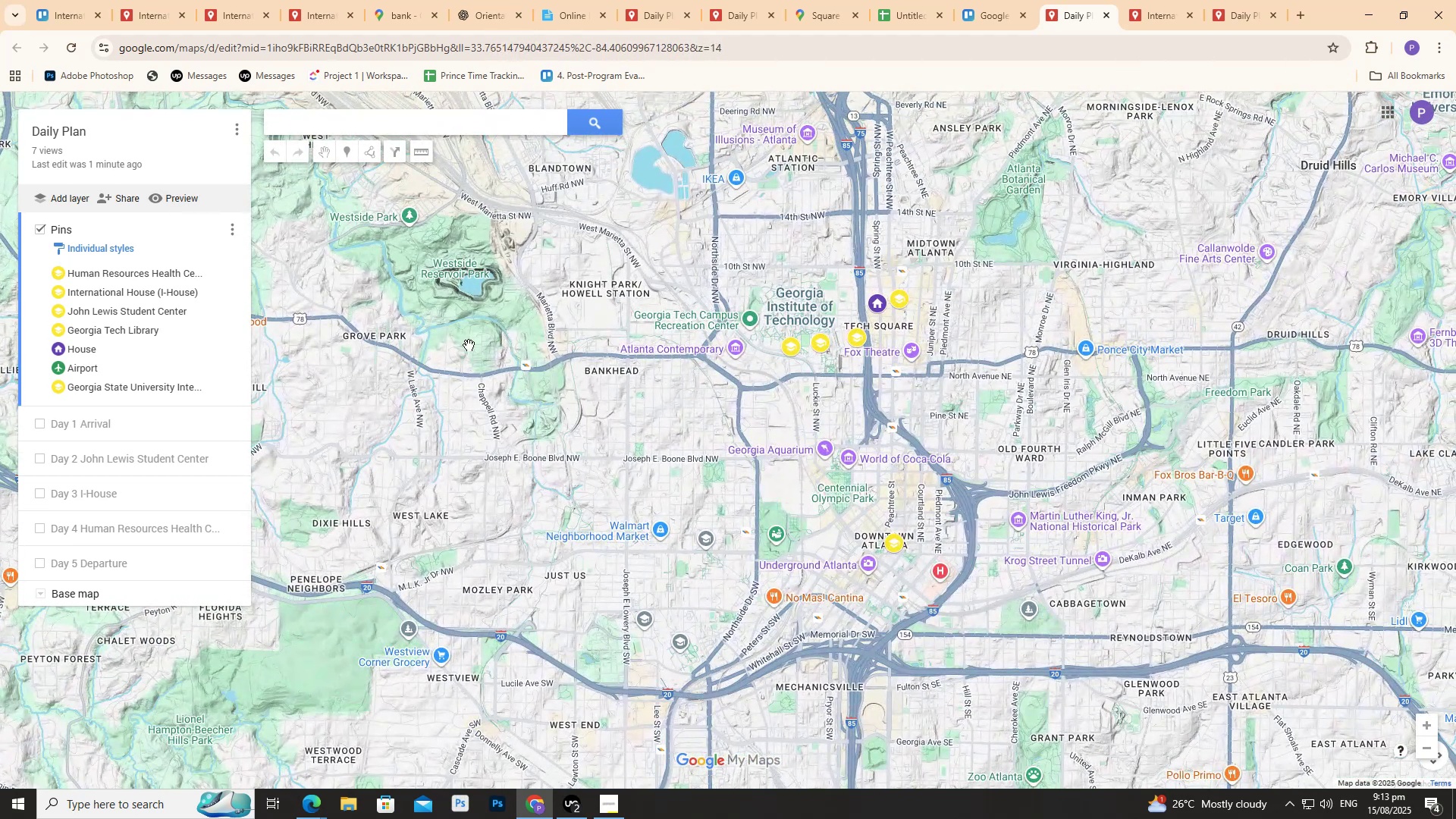 
scroll: coordinate [581, 350], scroll_direction: up, amount: 2.0
 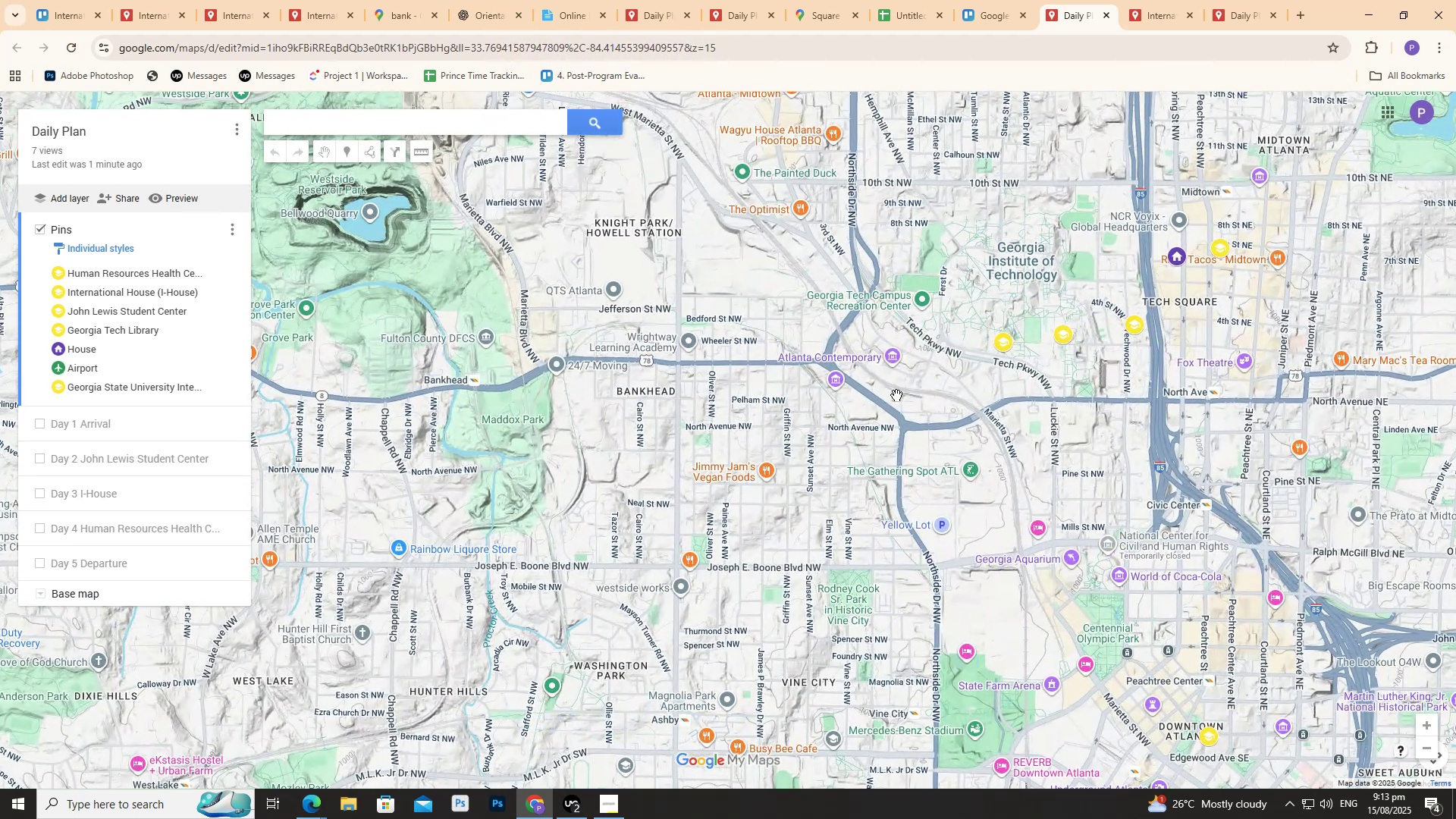 
left_click_drag(start_coordinate=[876, 409], to_coordinate=[489, 215])
 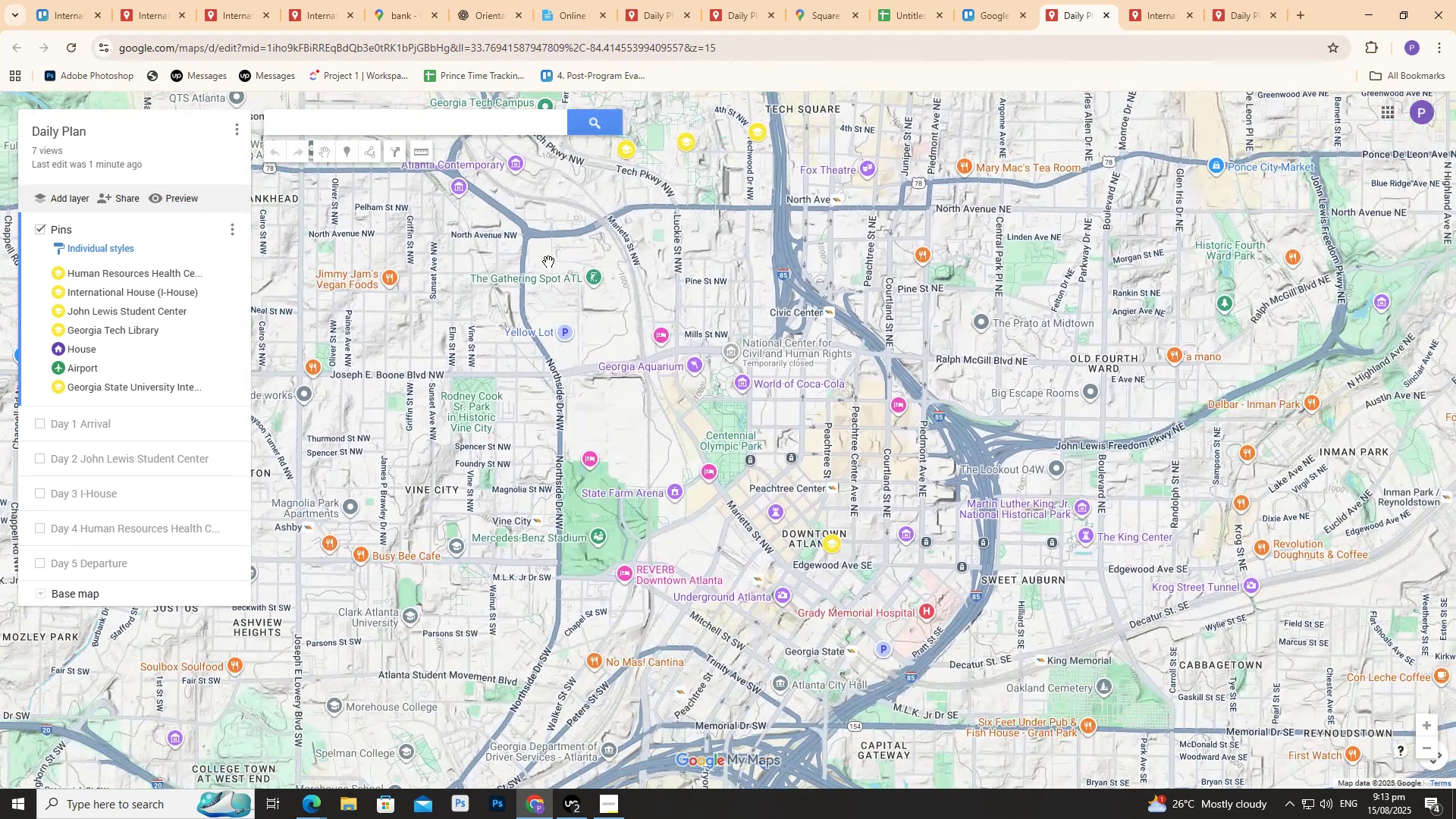 
scroll: coordinate [547, 275], scroll_direction: down, amount: 1.0
 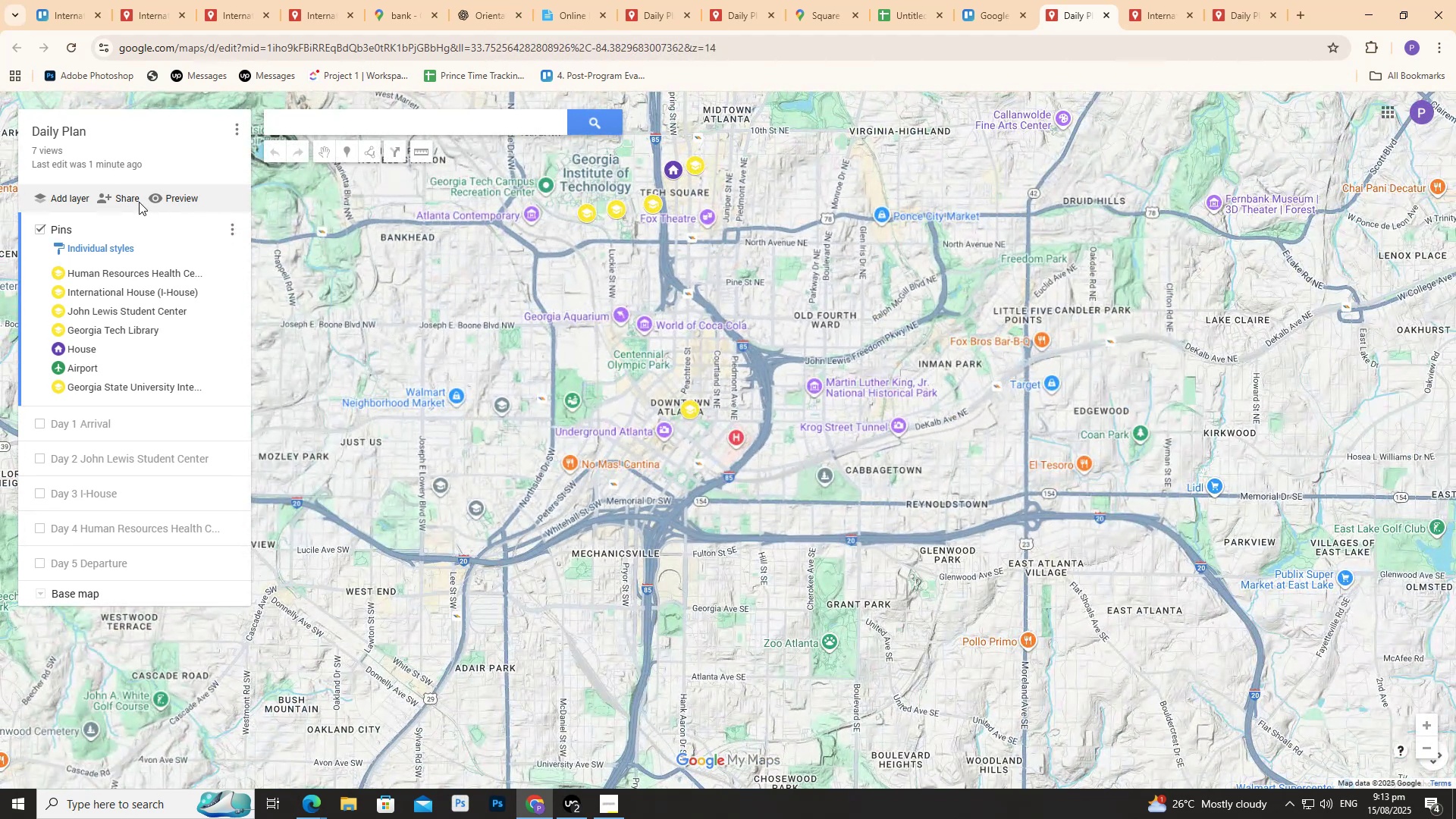 
left_click([127, 196])
 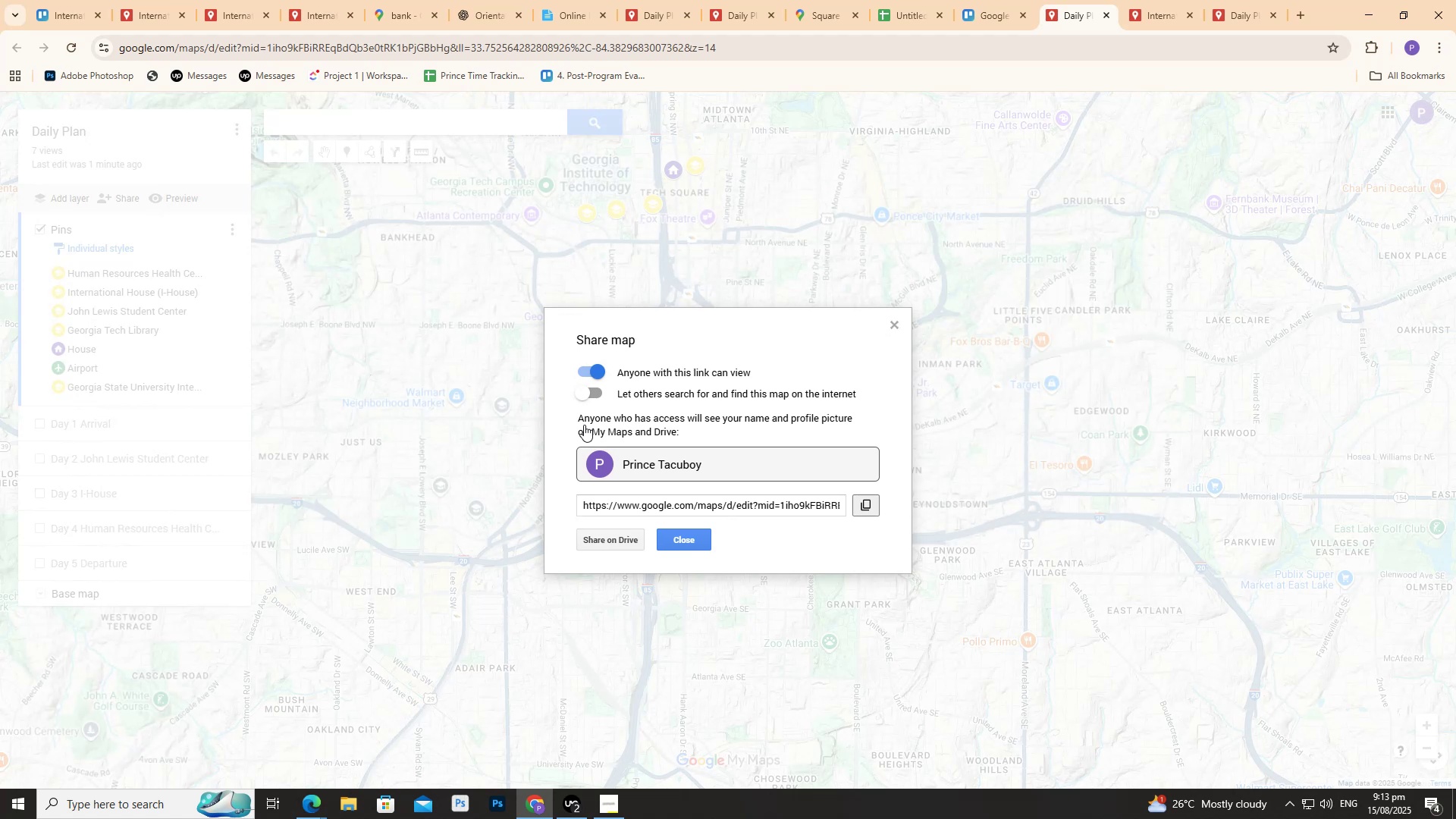 
left_click([893, 318])
 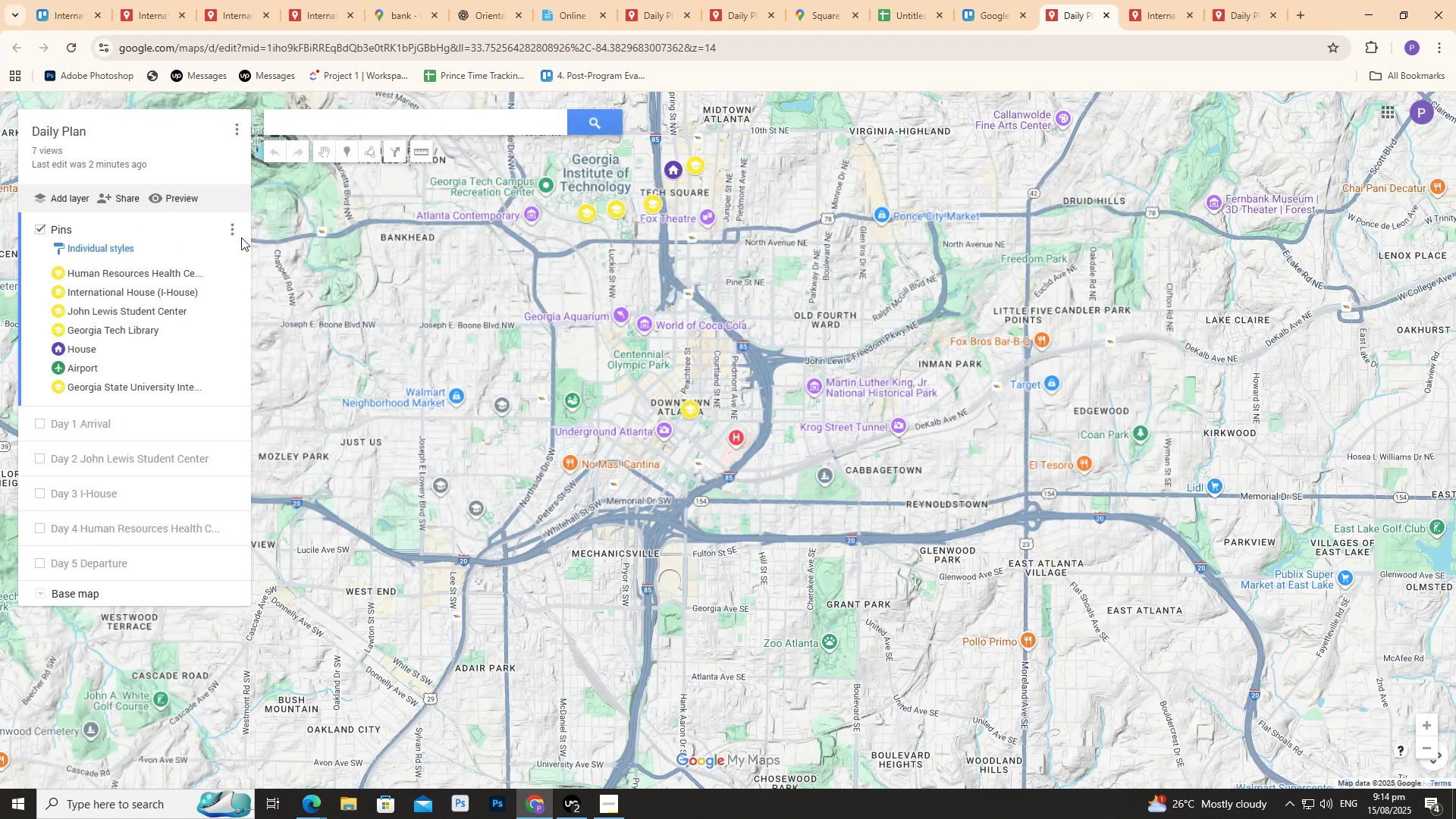 
left_click([236, 132])
 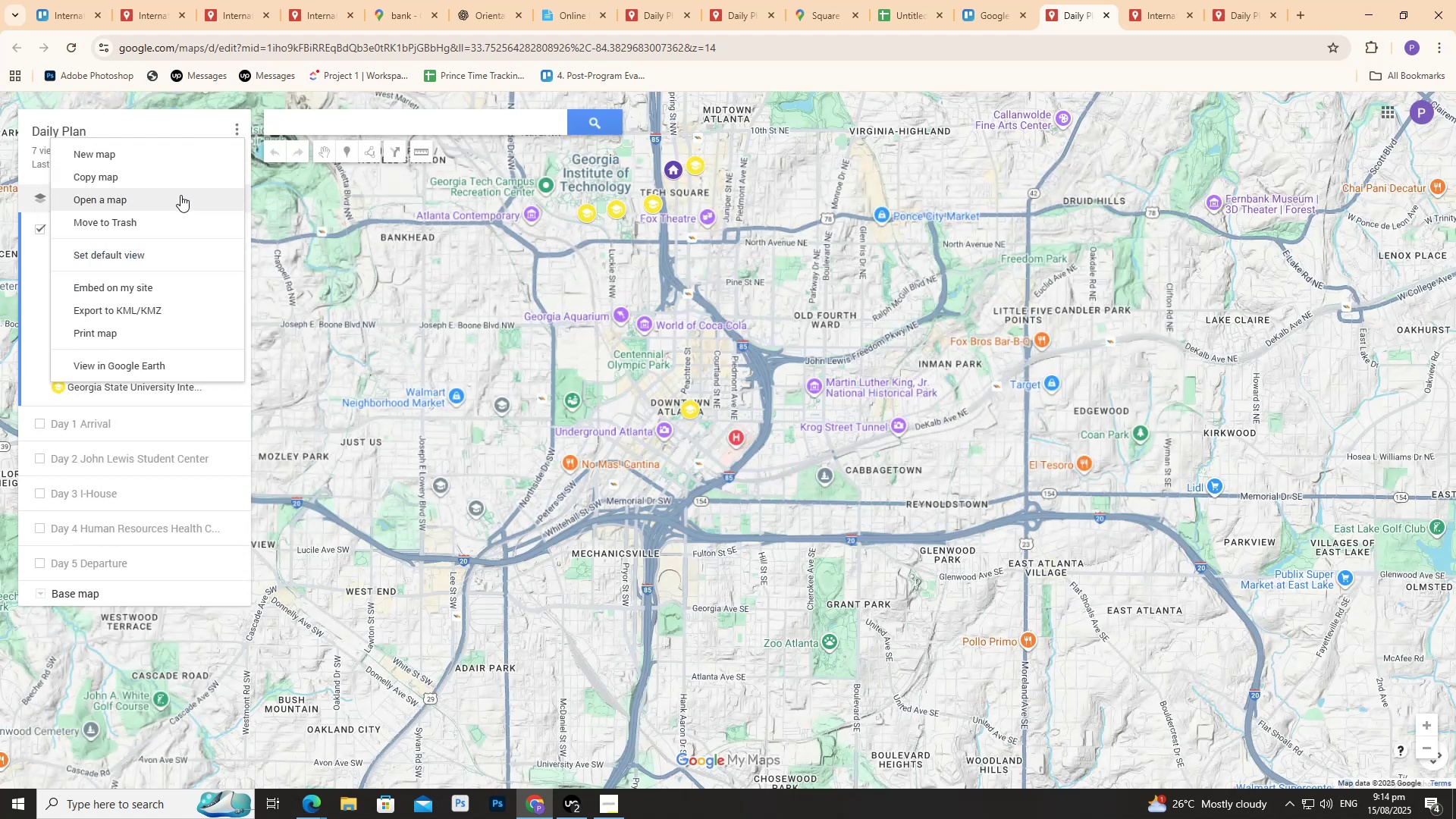 
left_click([183, 332])
 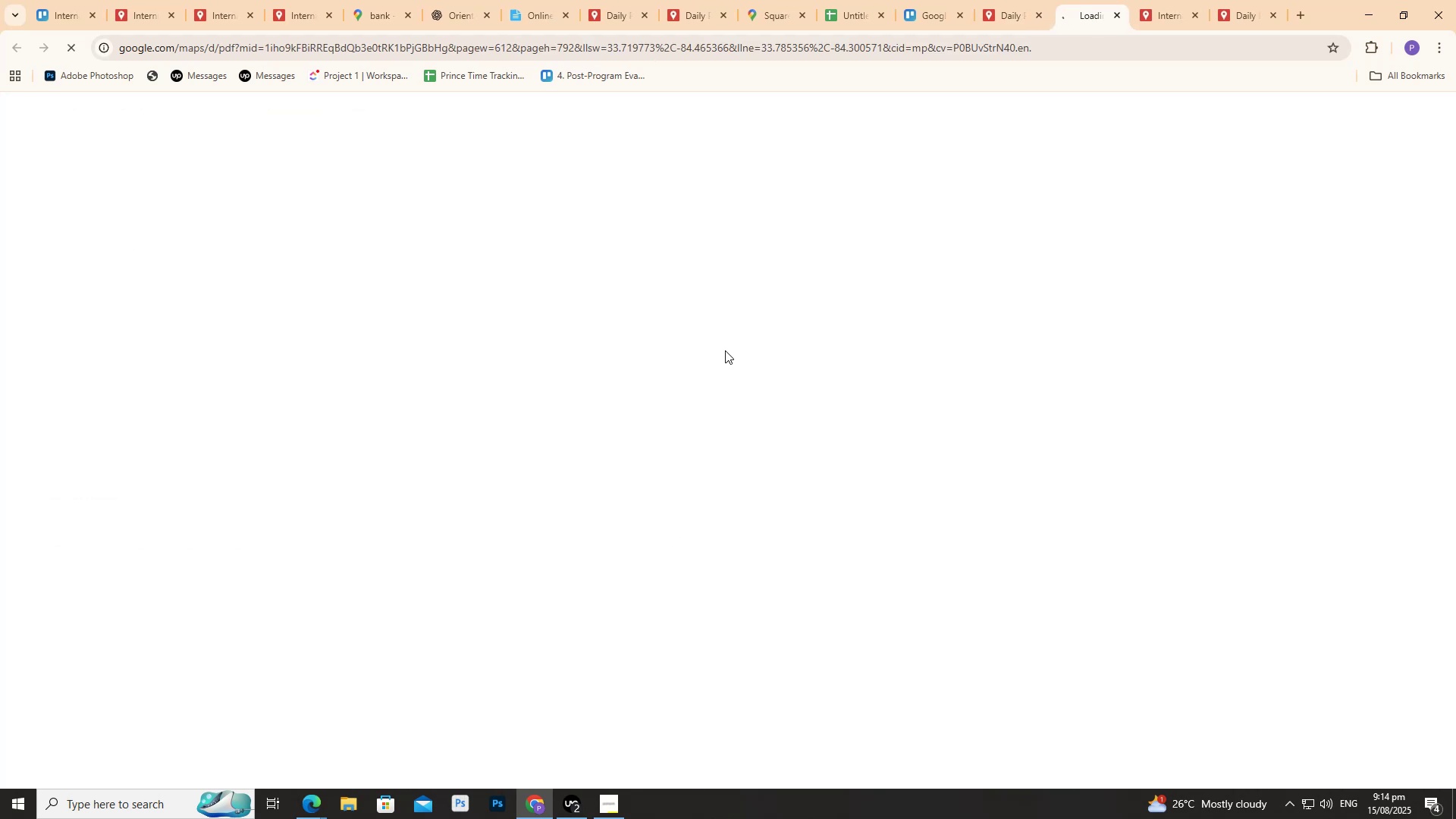 
wait(7.2)
 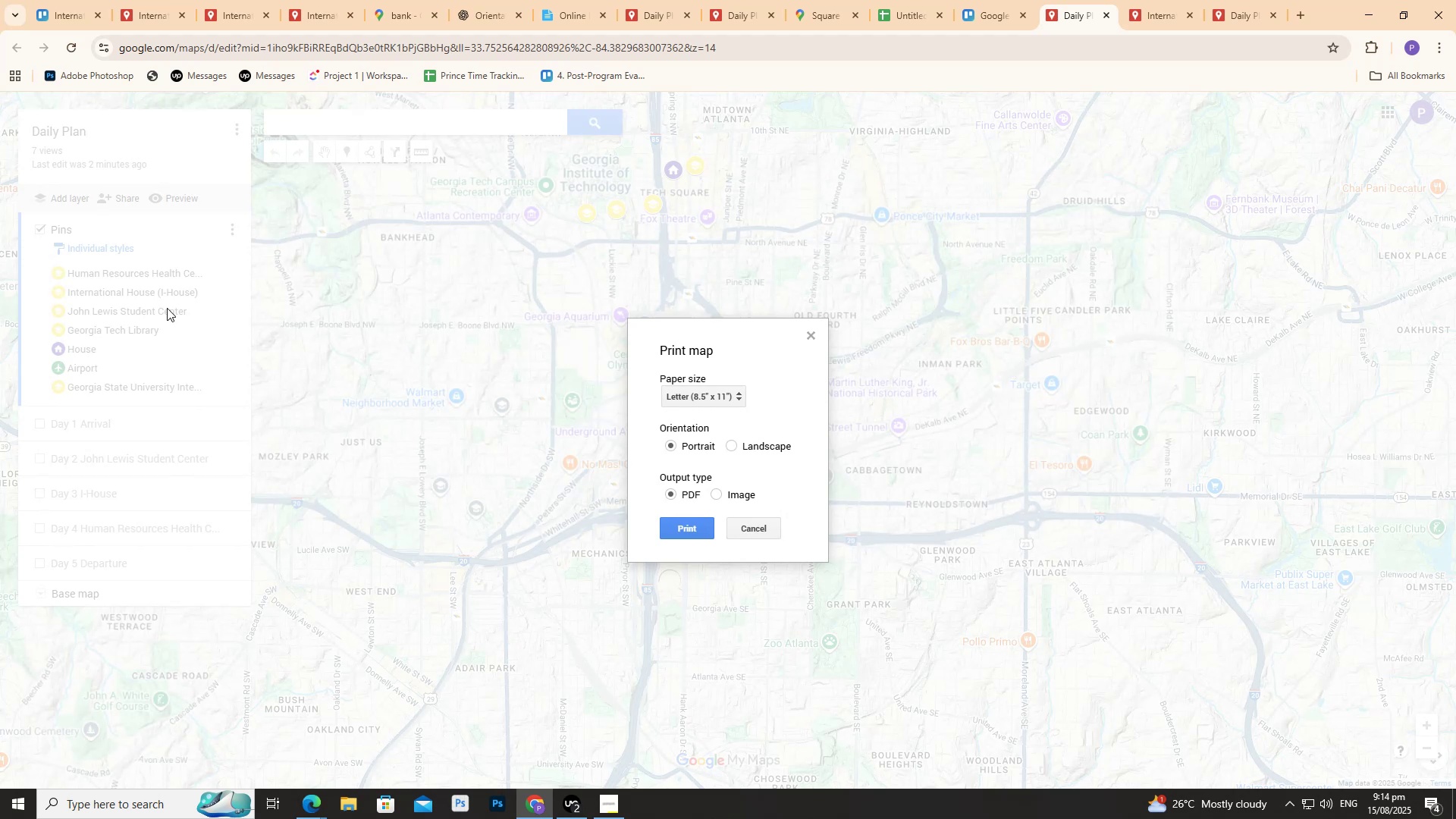 
mouse_move([708, 344])
 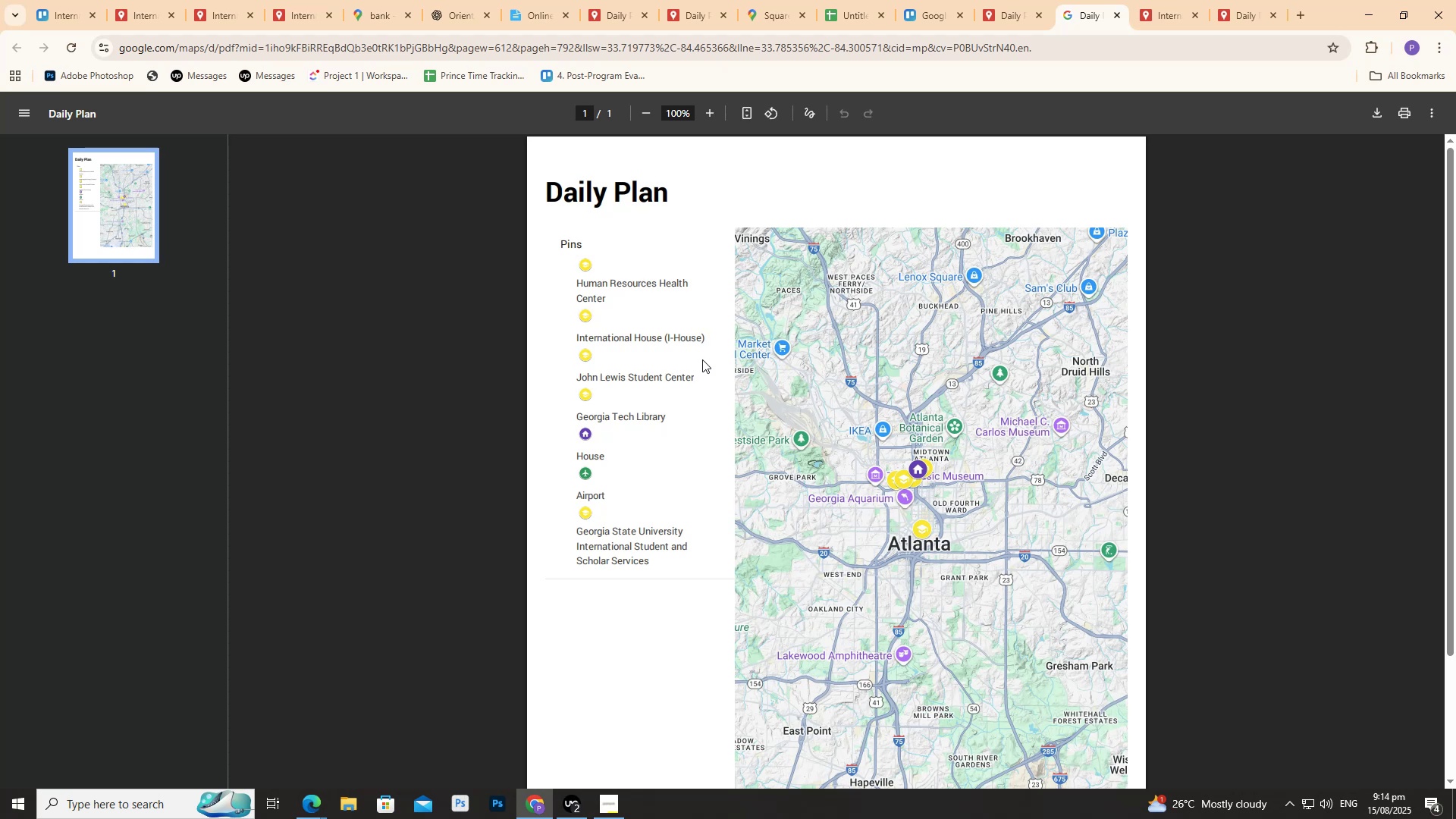 
left_click([579, 264])
 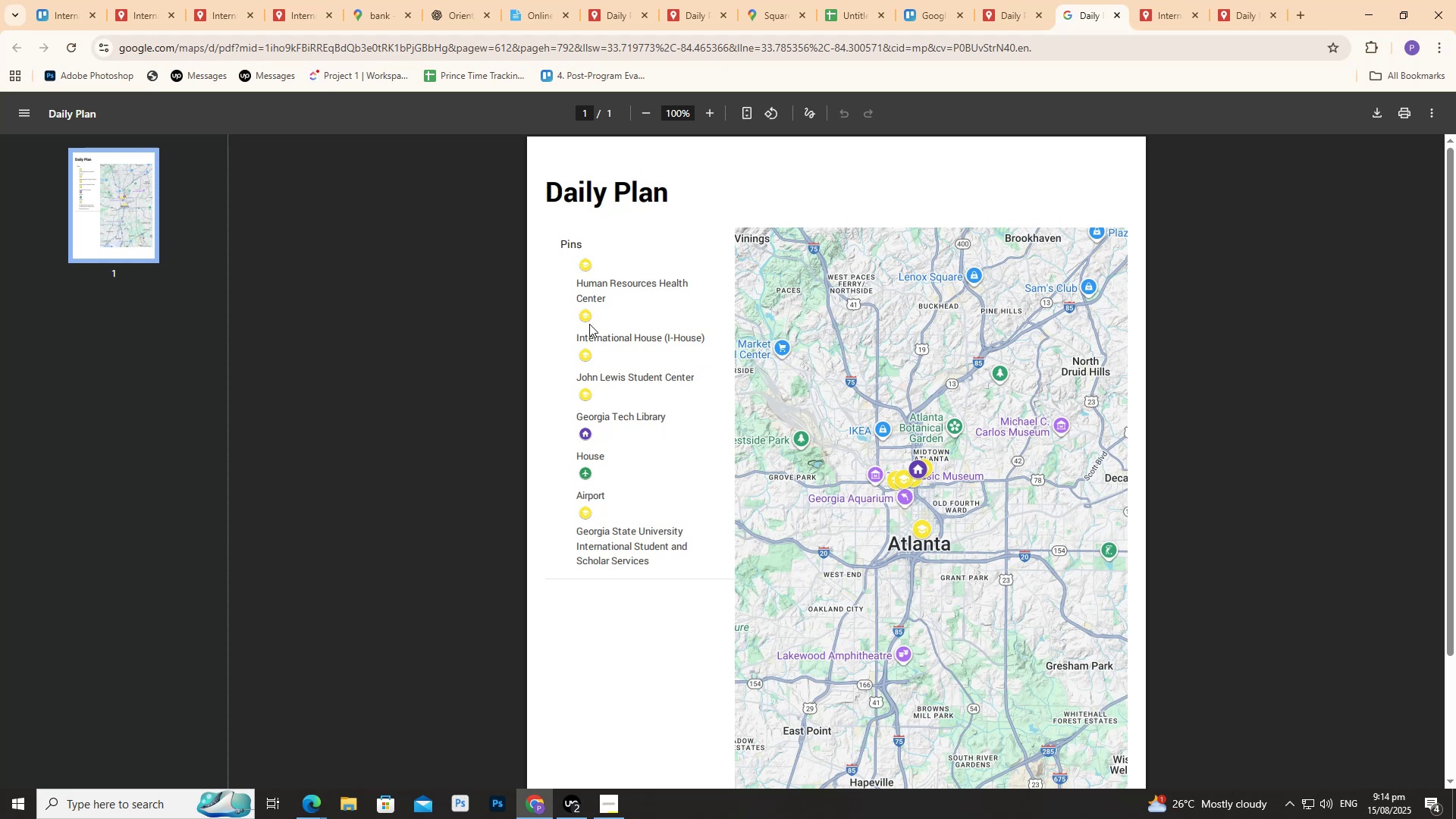 
scroll: coordinate [686, 367], scroll_direction: down, amount: 5.0
 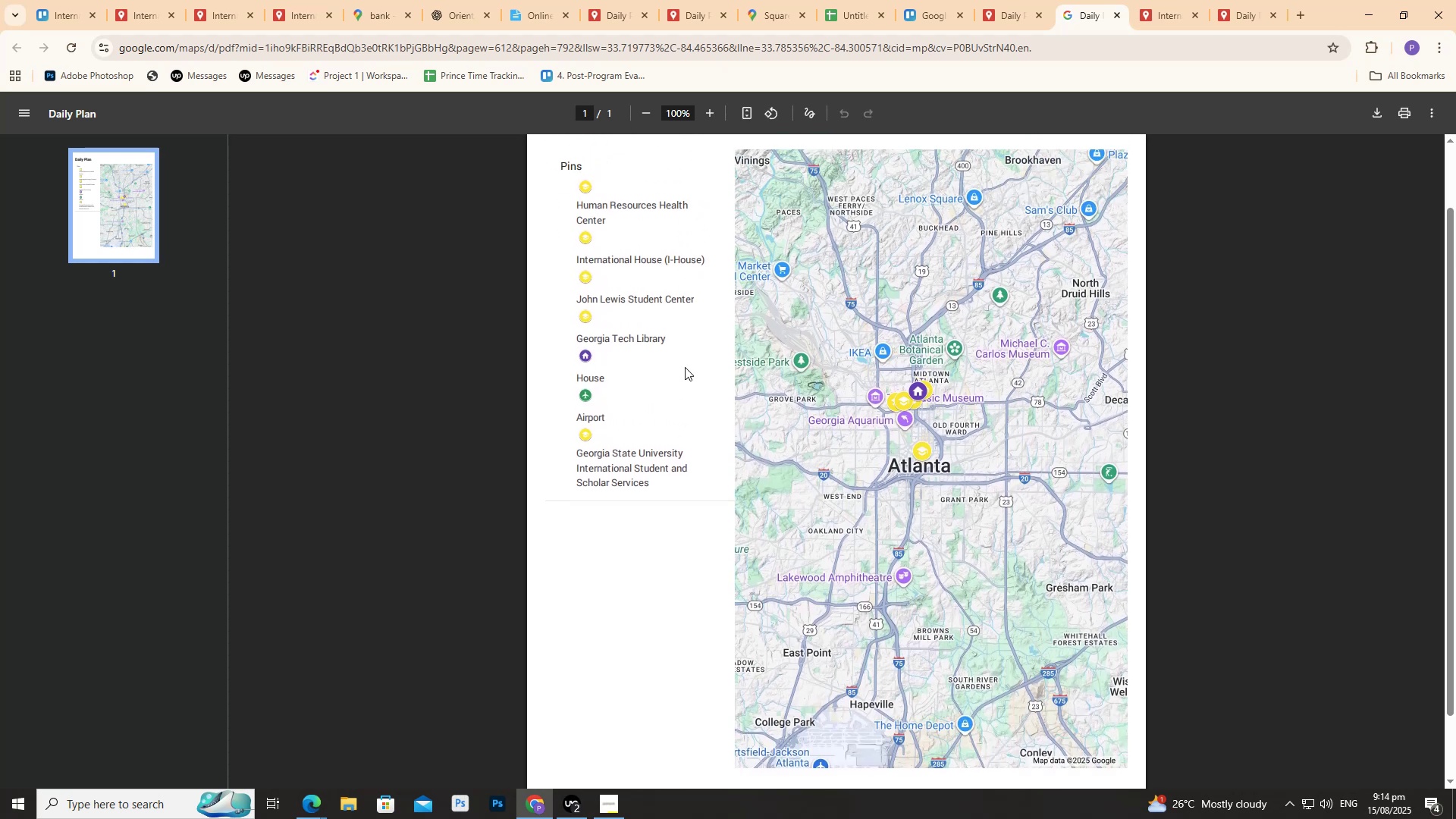 
scroll: coordinate [685, 367], scroll_direction: up, amount: 3.0
 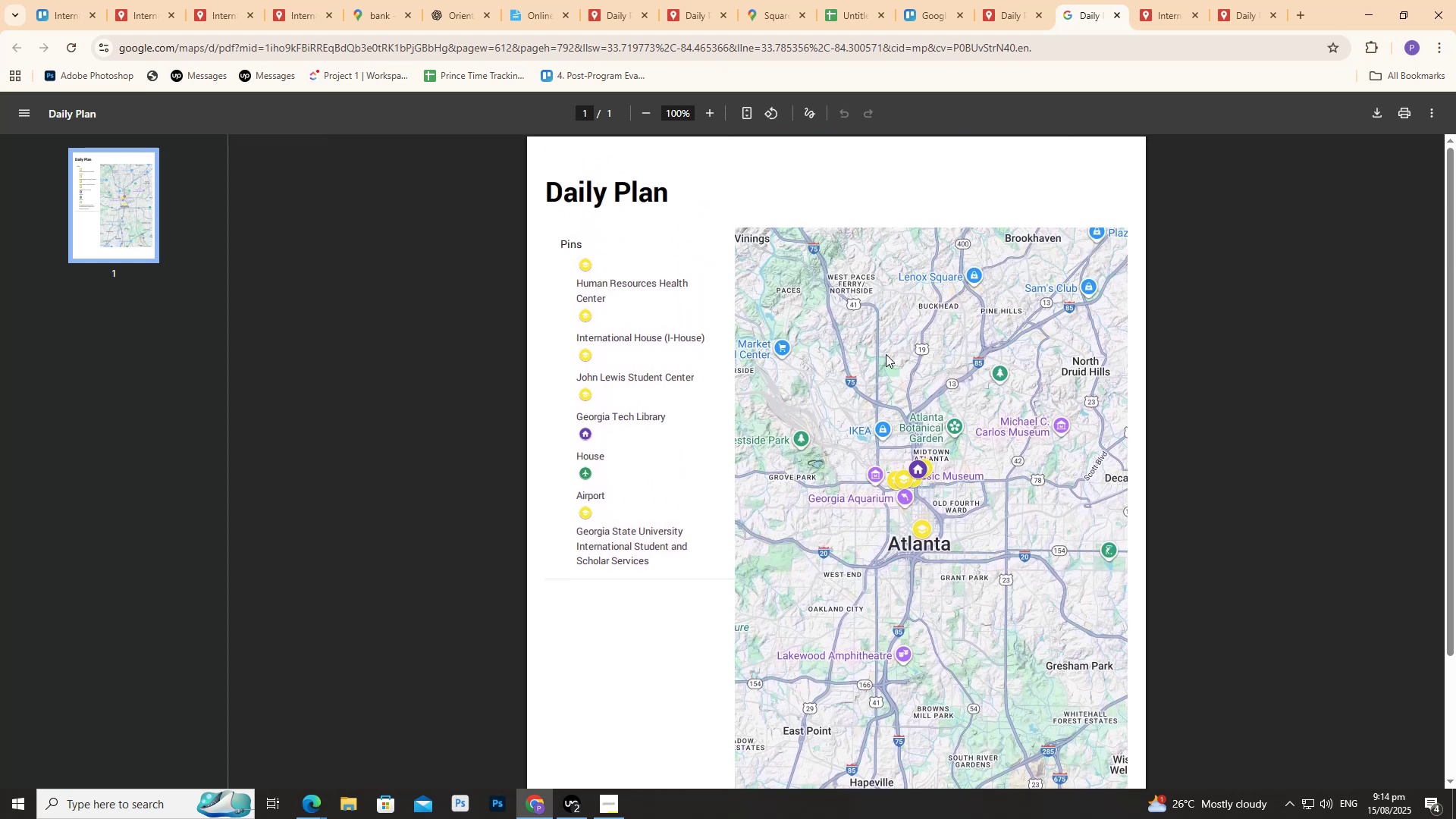 
scroll: coordinate [837, 408], scroll_direction: down, amount: 3.0
 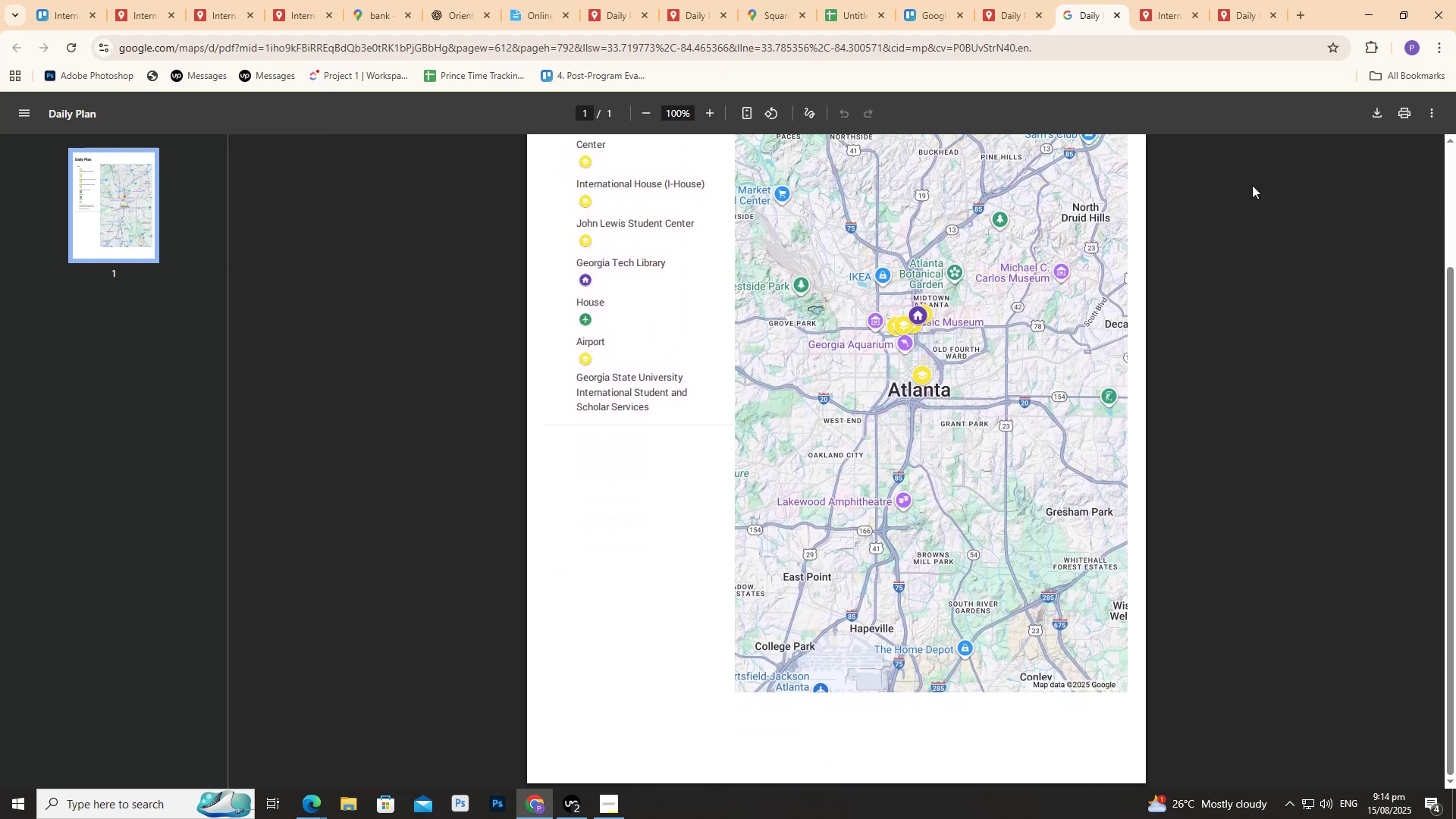 
scroll: coordinate [1126, 250], scroll_direction: none, amount: 0.0
 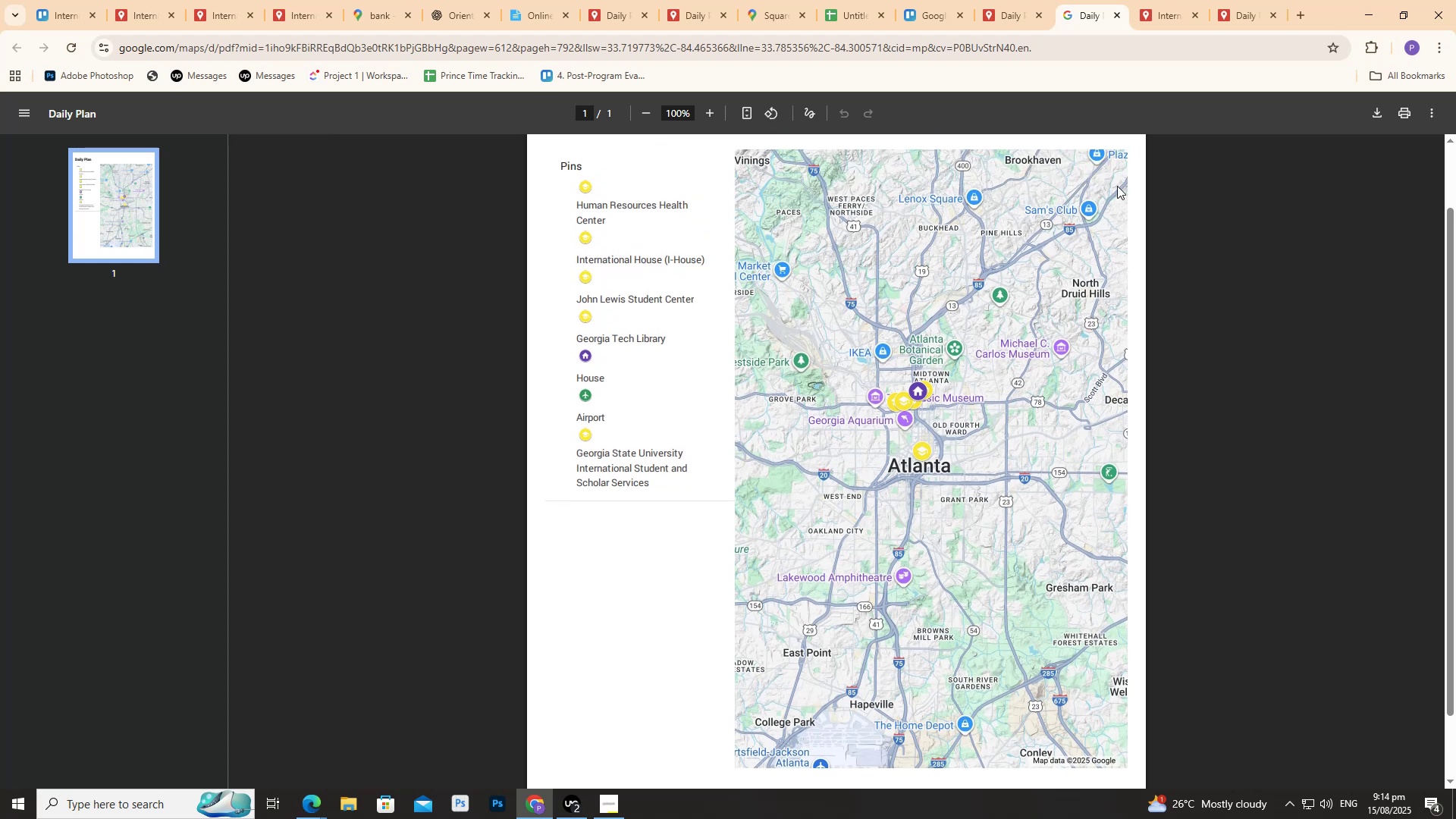 
scroll: coordinate [904, 418], scroll_direction: up, amount: 4.0
 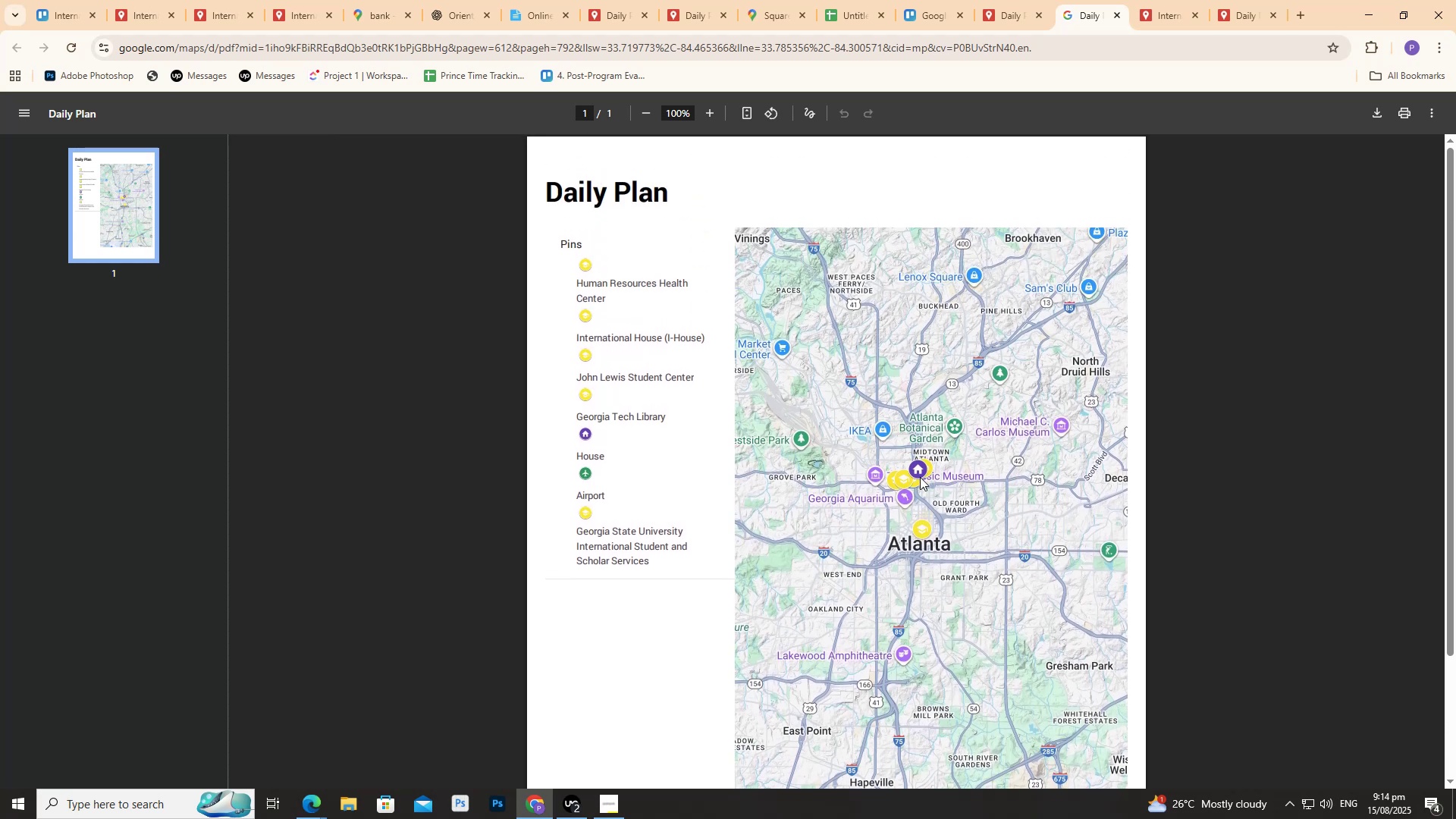 
left_click([921, 478])
 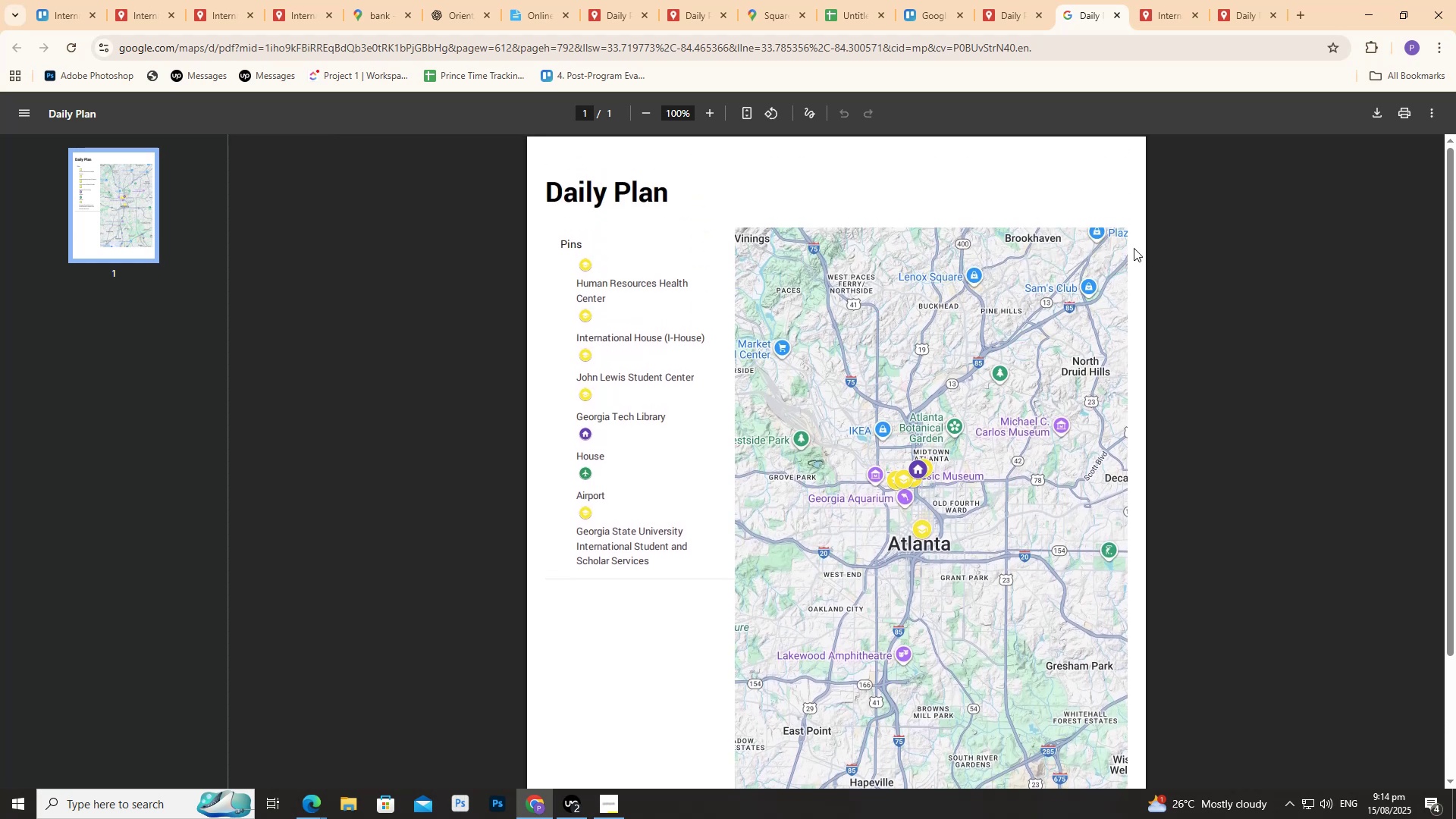 
wait(8.57)
 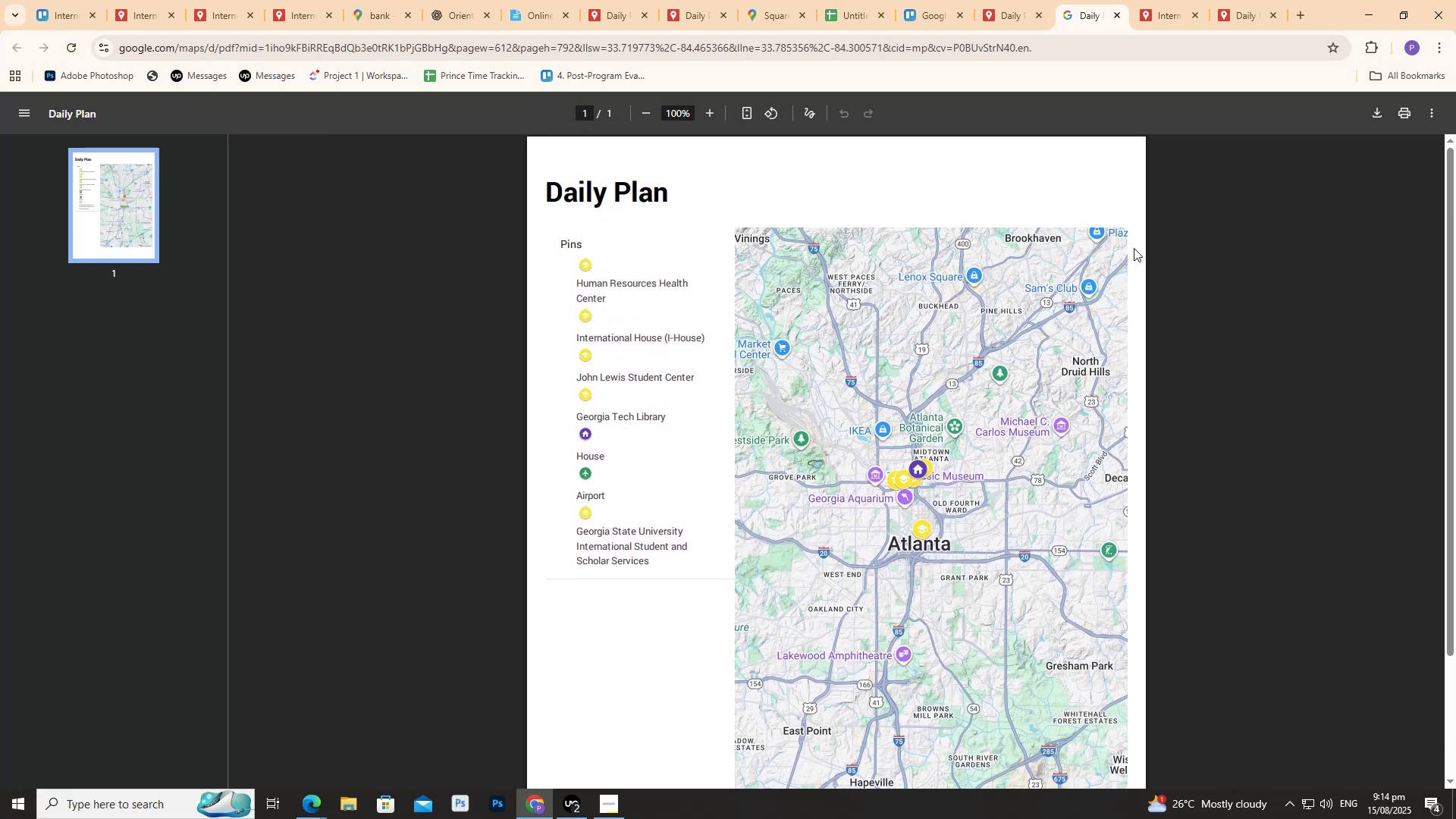 
left_click([1371, 116])
 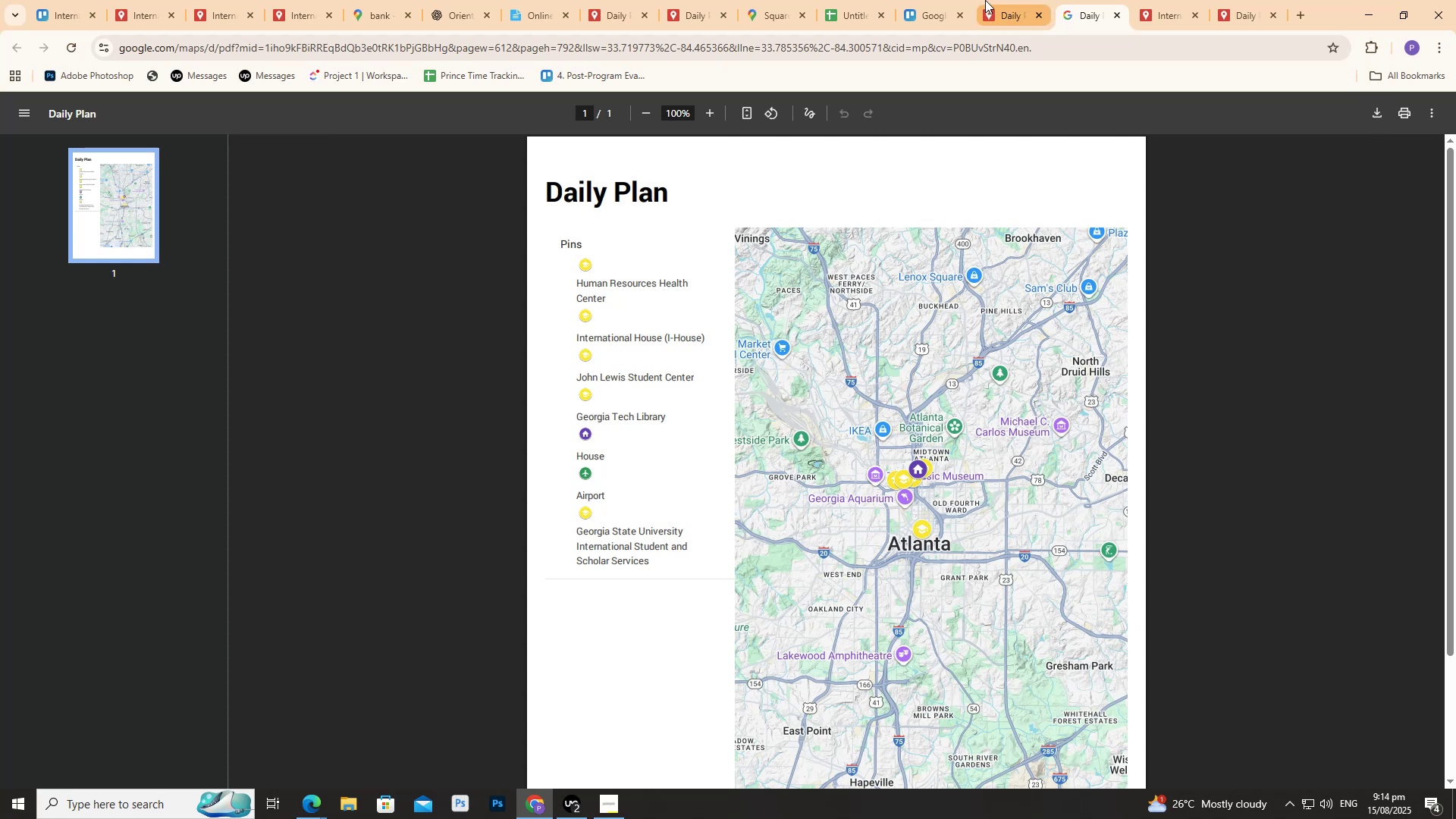 
left_click_drag(start_coordinate=[946, 0], to_coordinate=[951, 2])
 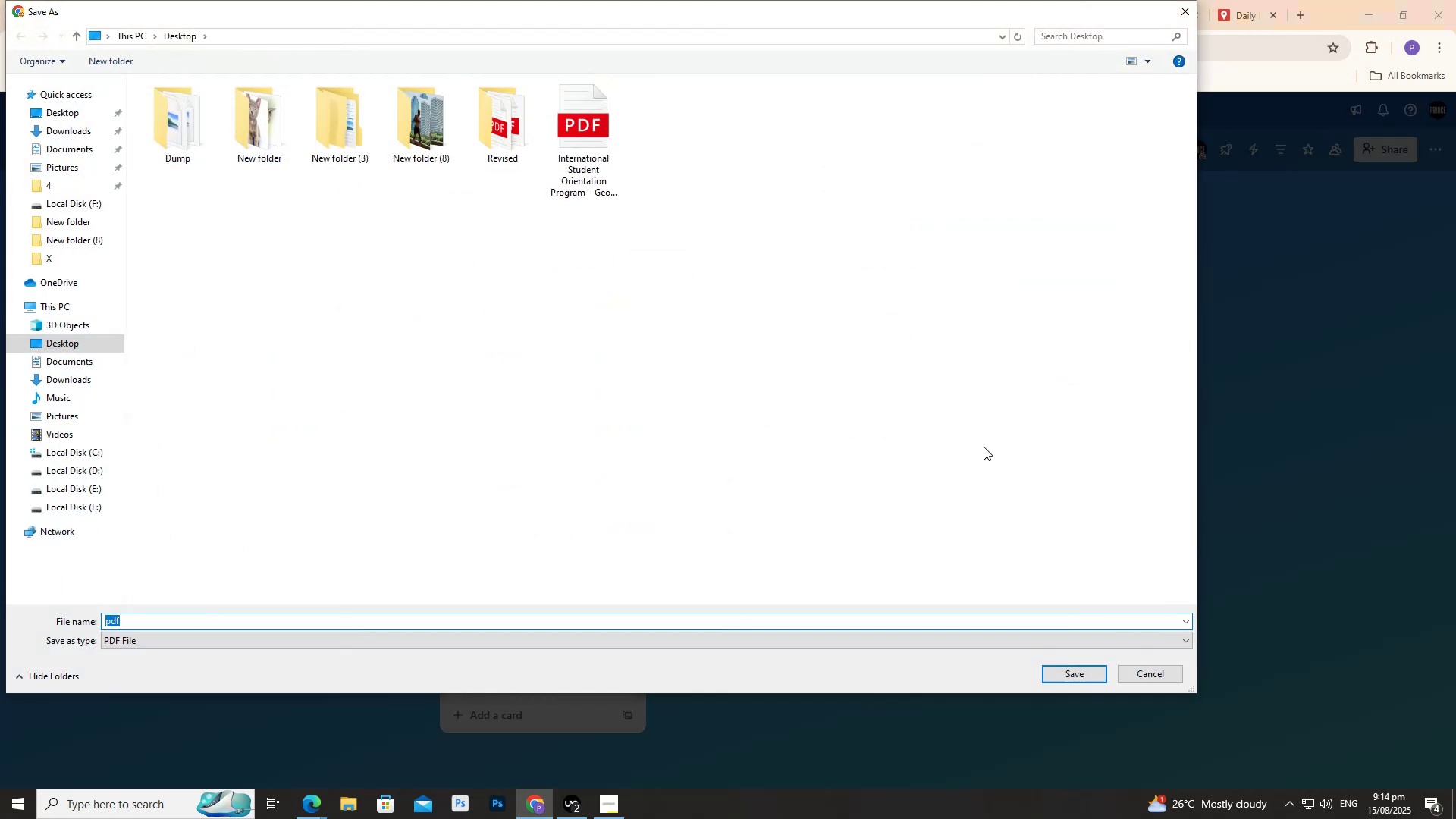 
wait(6.46)
 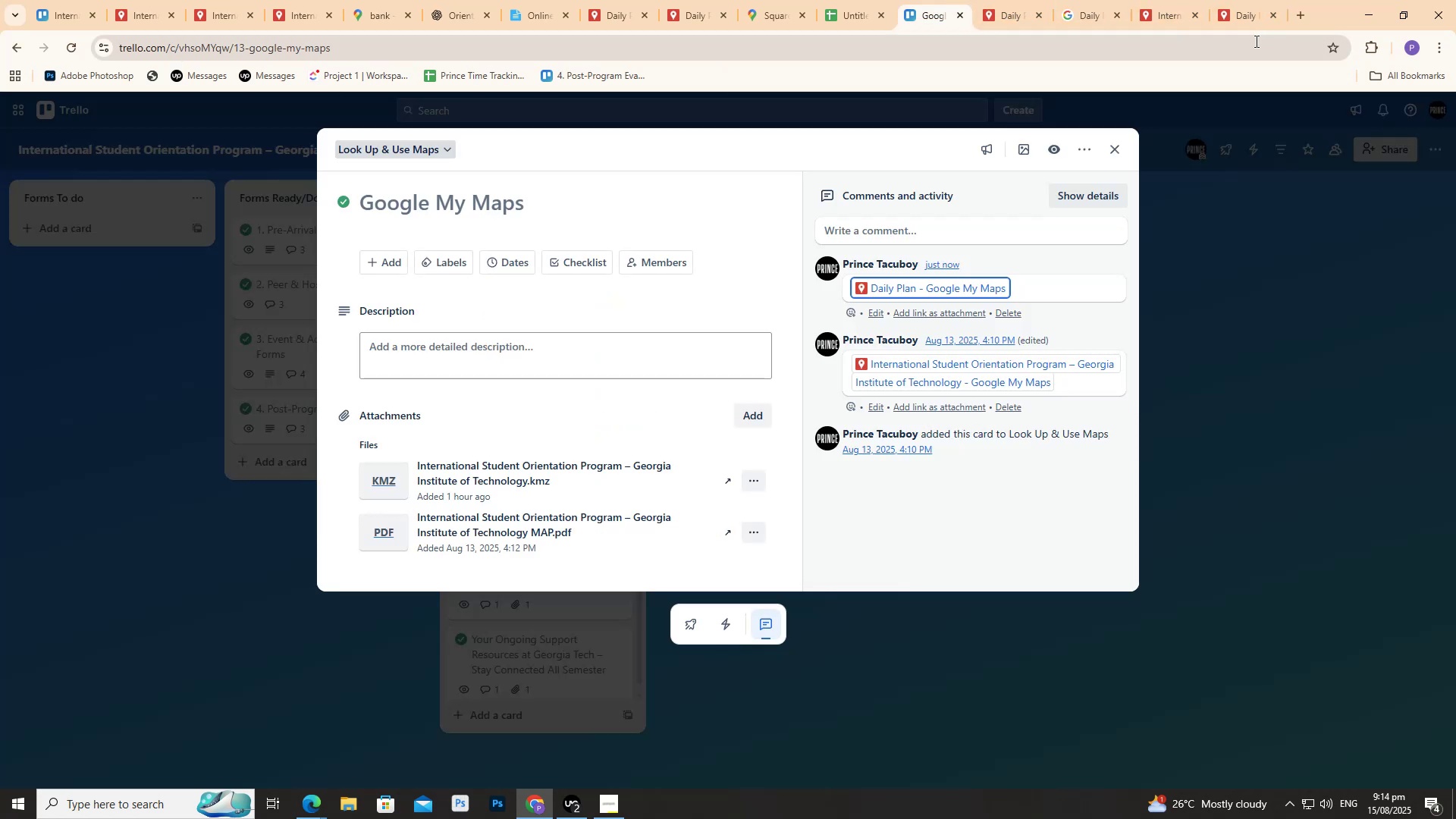 
left_click([1071, 651])
 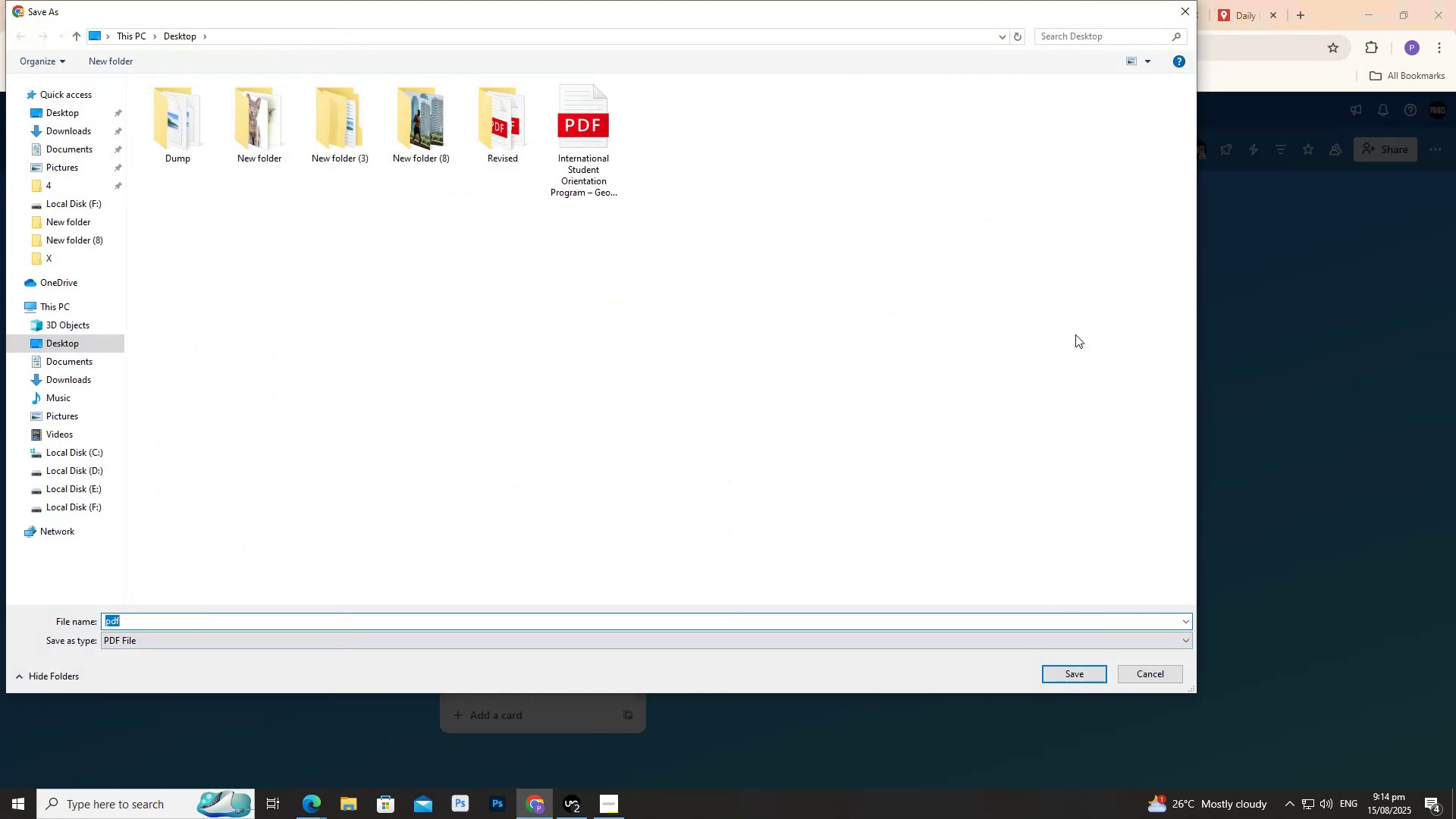 
type(Daili p)
key(Backspace)
key(Backspace)
key(Backspace)
type(u )
key(Backspace)
key(Backspace)
type(y plan)
 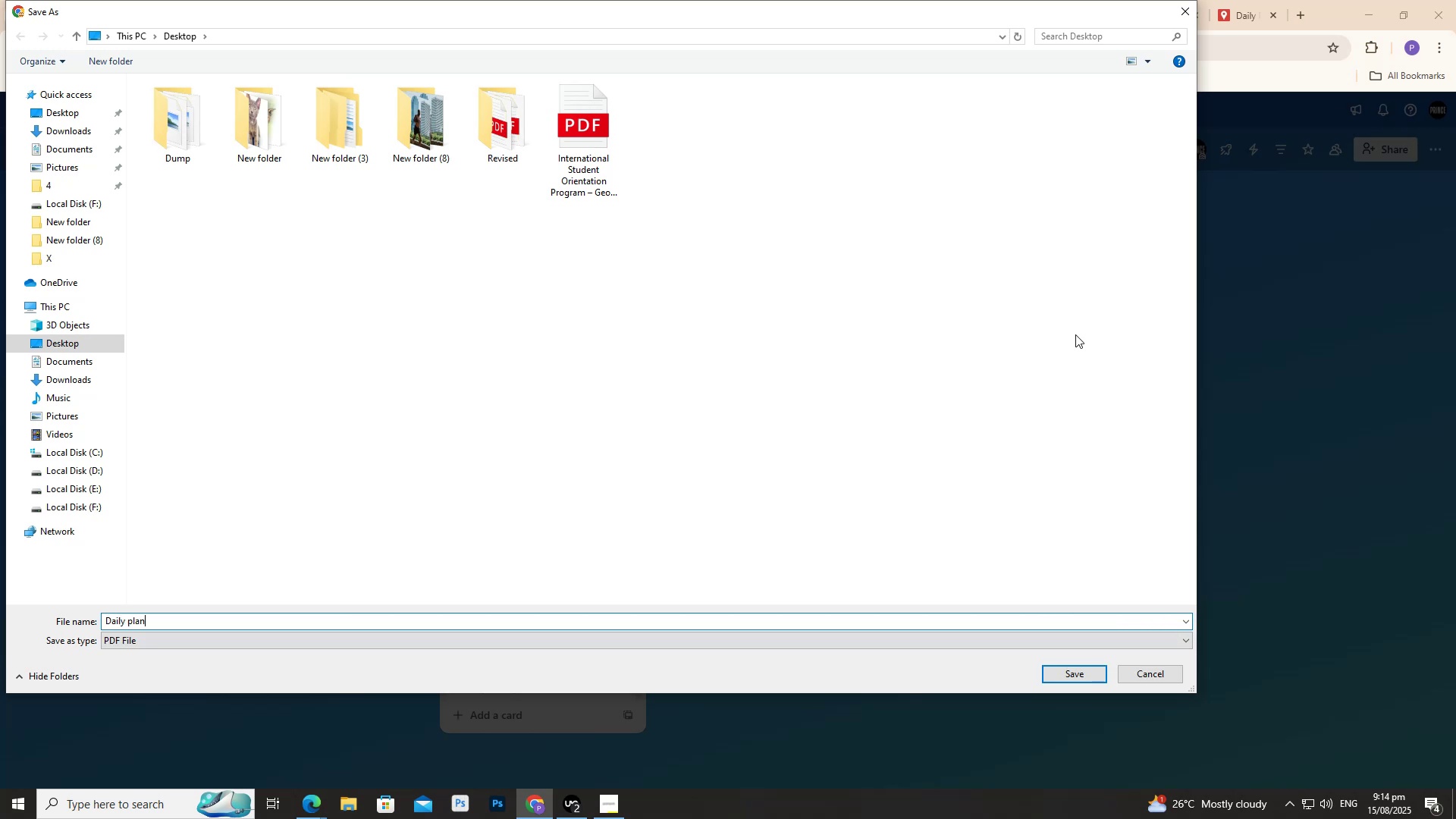 
key(Enter)
 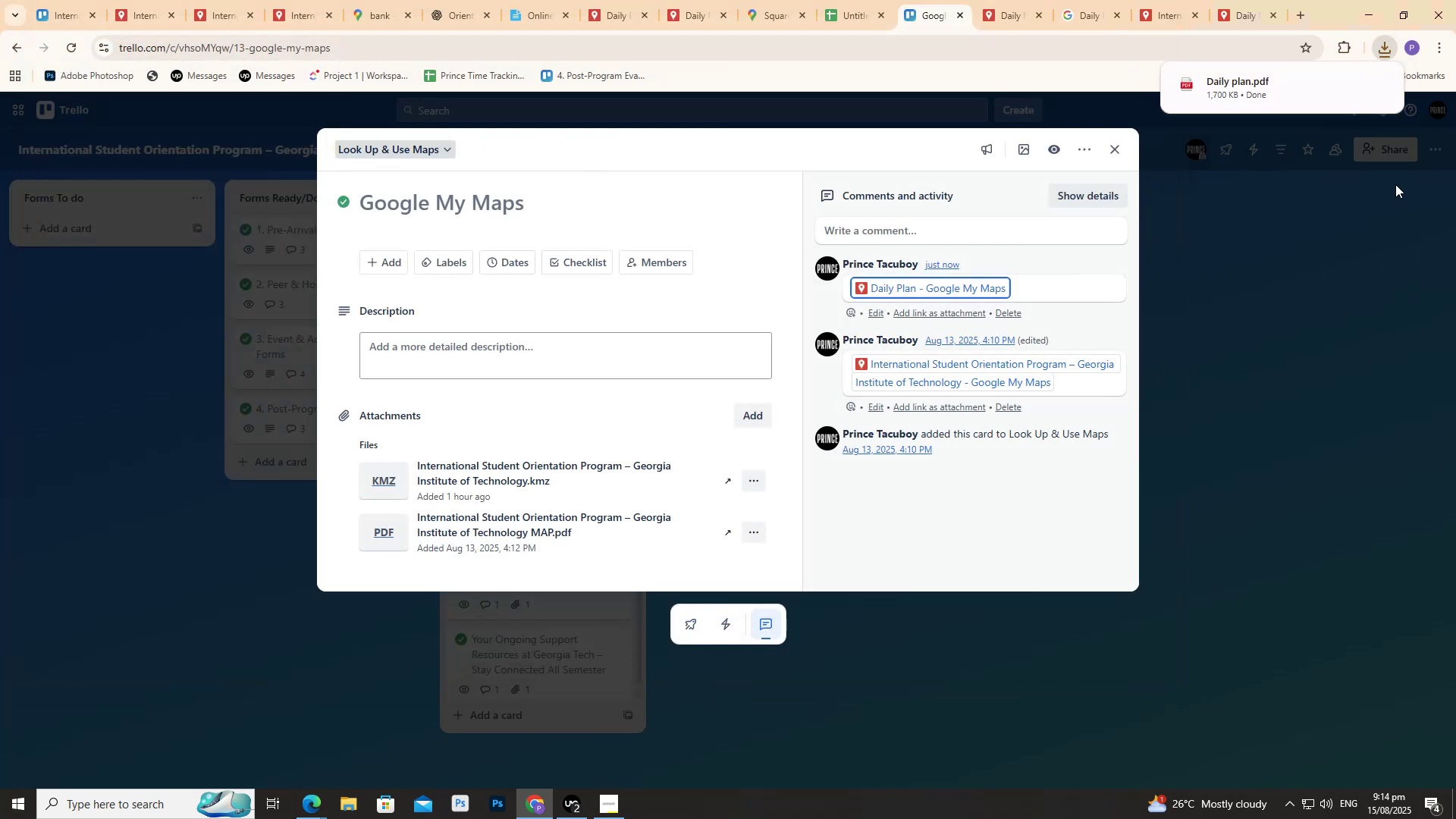 
left_click_drag(start_coordinate=[1228, 84], to_coordinate=[574, 433])
 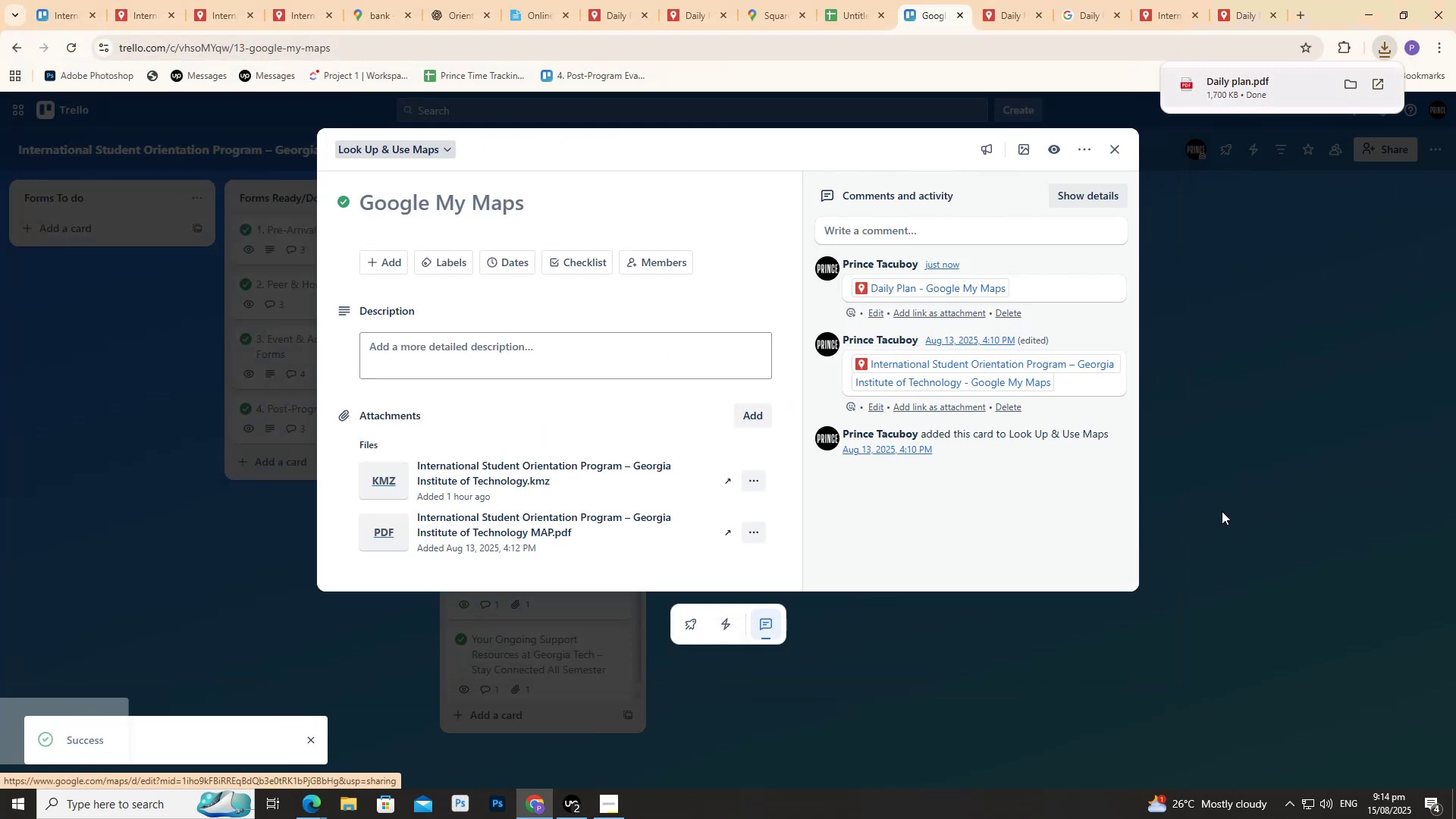 
left_click([1217, 505])
 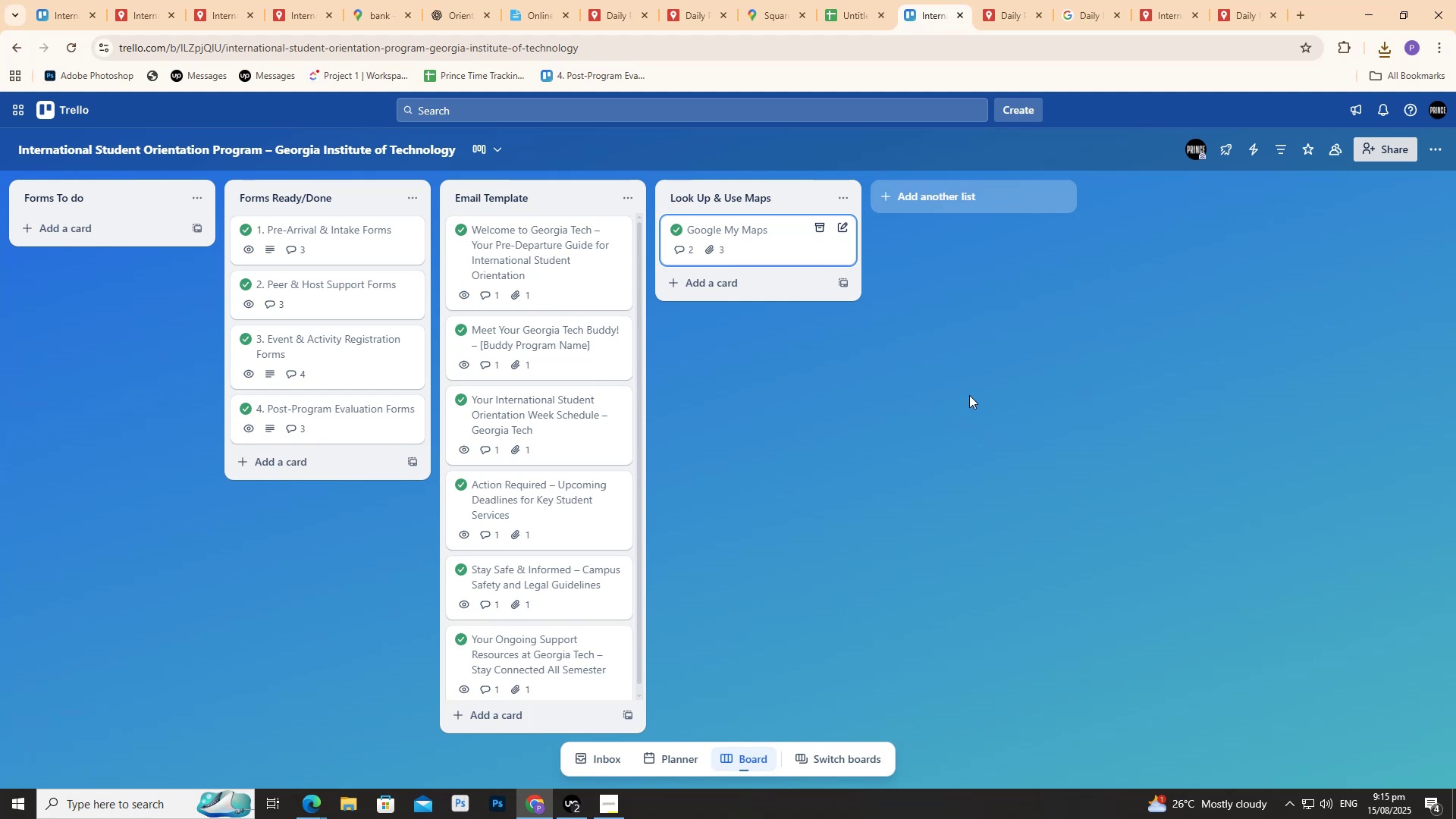 
wait(10.24)
 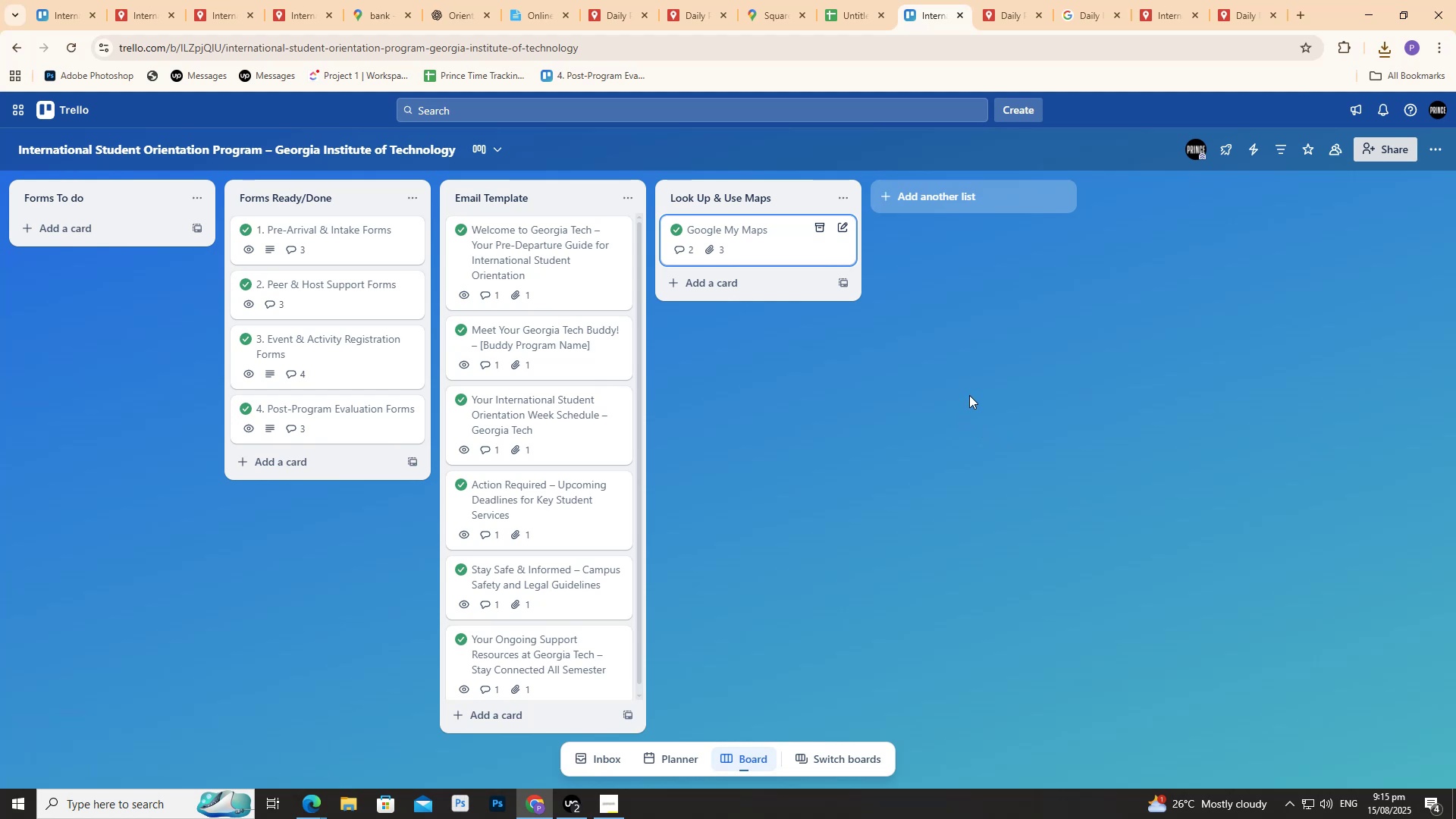 
left_click([740, 423])
 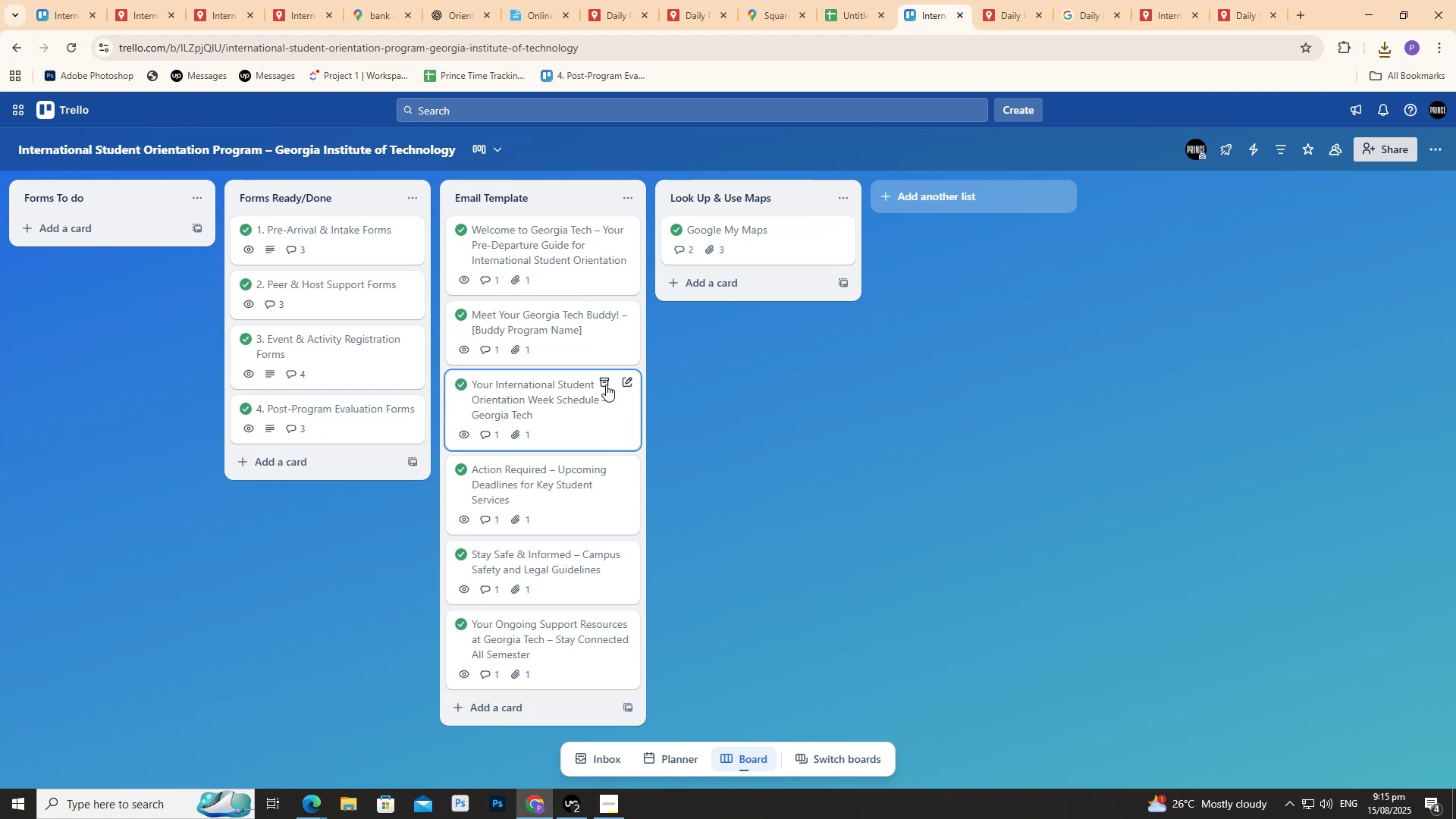 
scroll: coordinate [596, 375], scroll_direction: down, amount: 4.0
 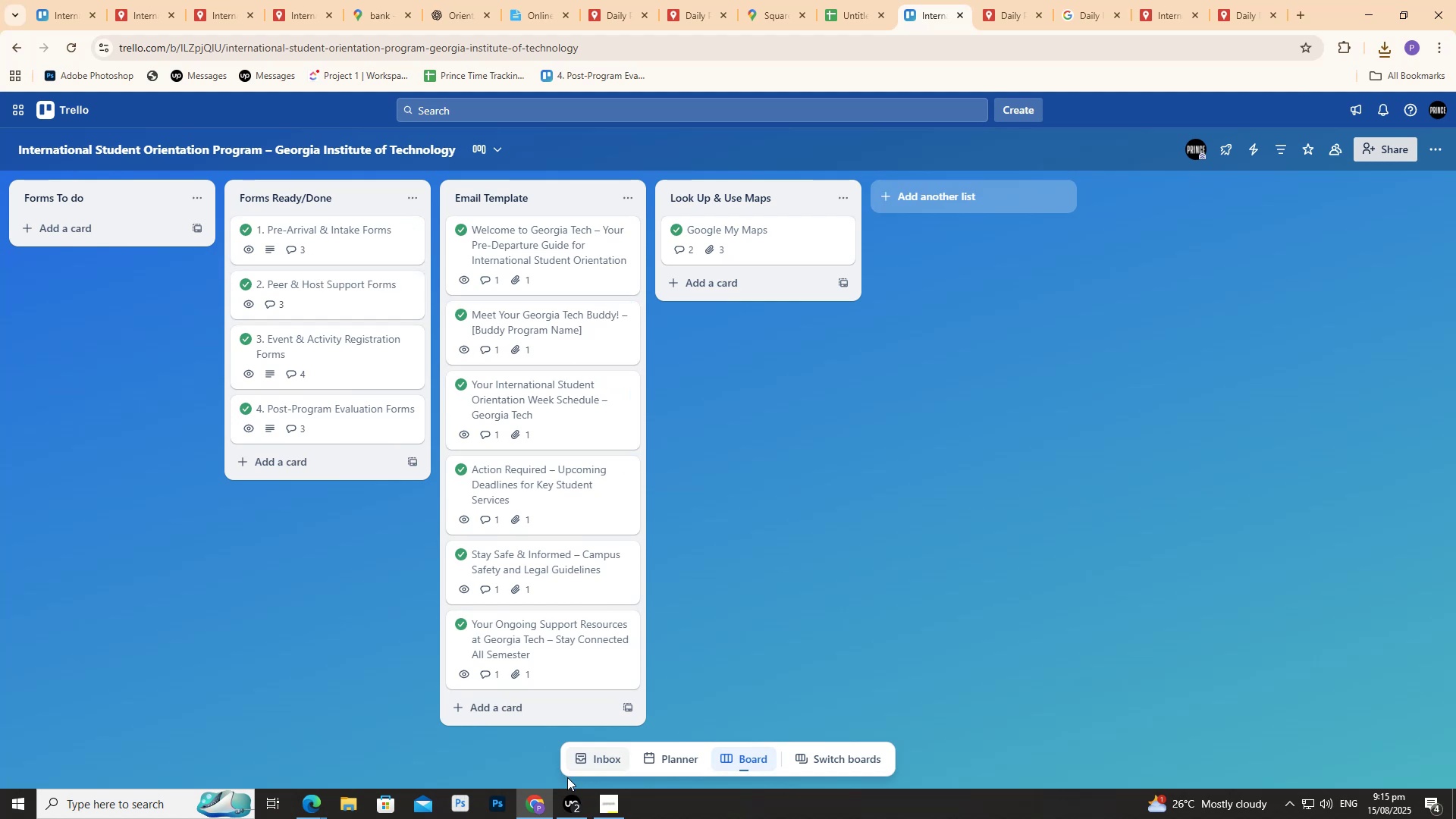 
left_click([568, 808])
 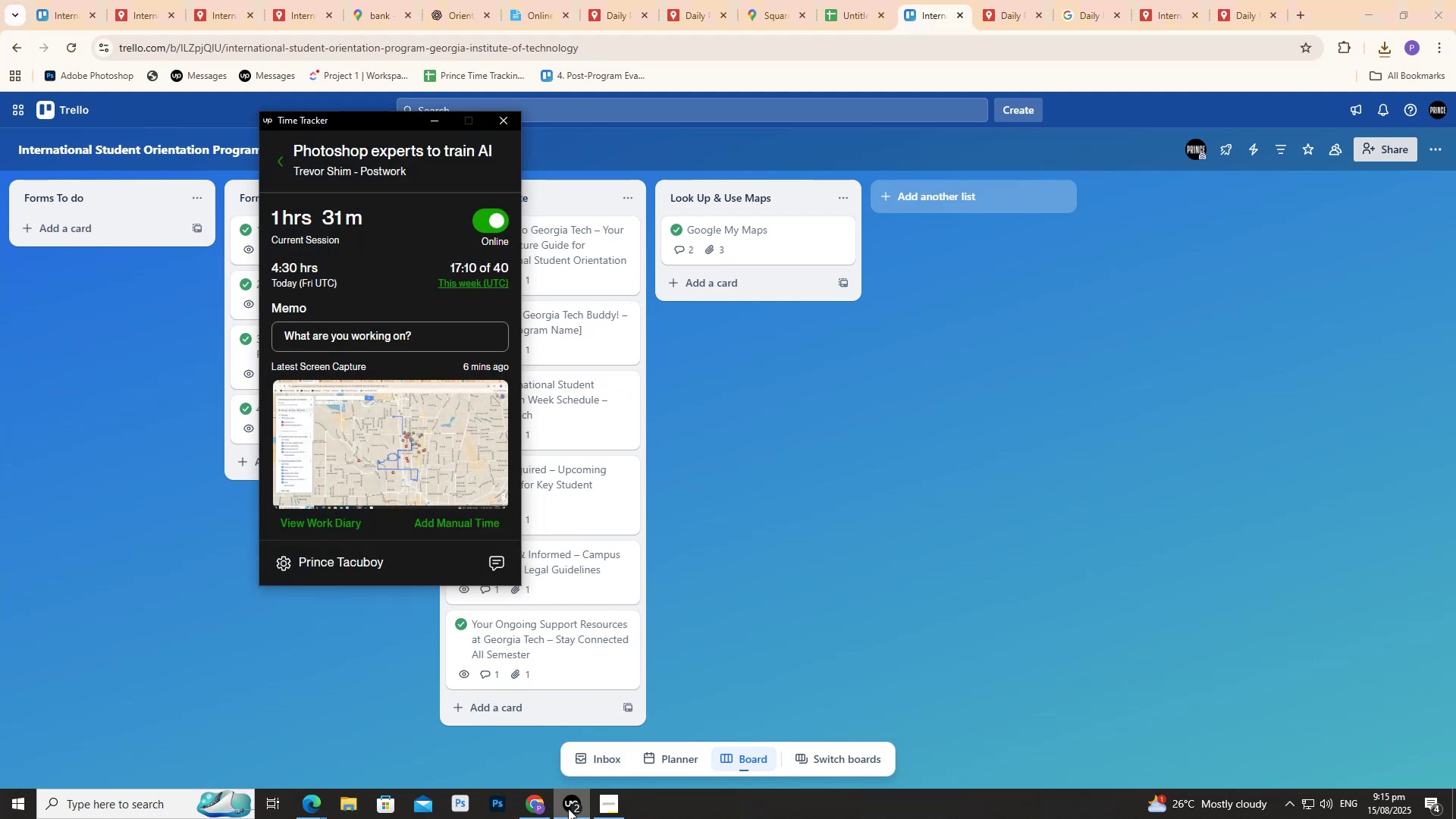 
left_click([568, 808])
 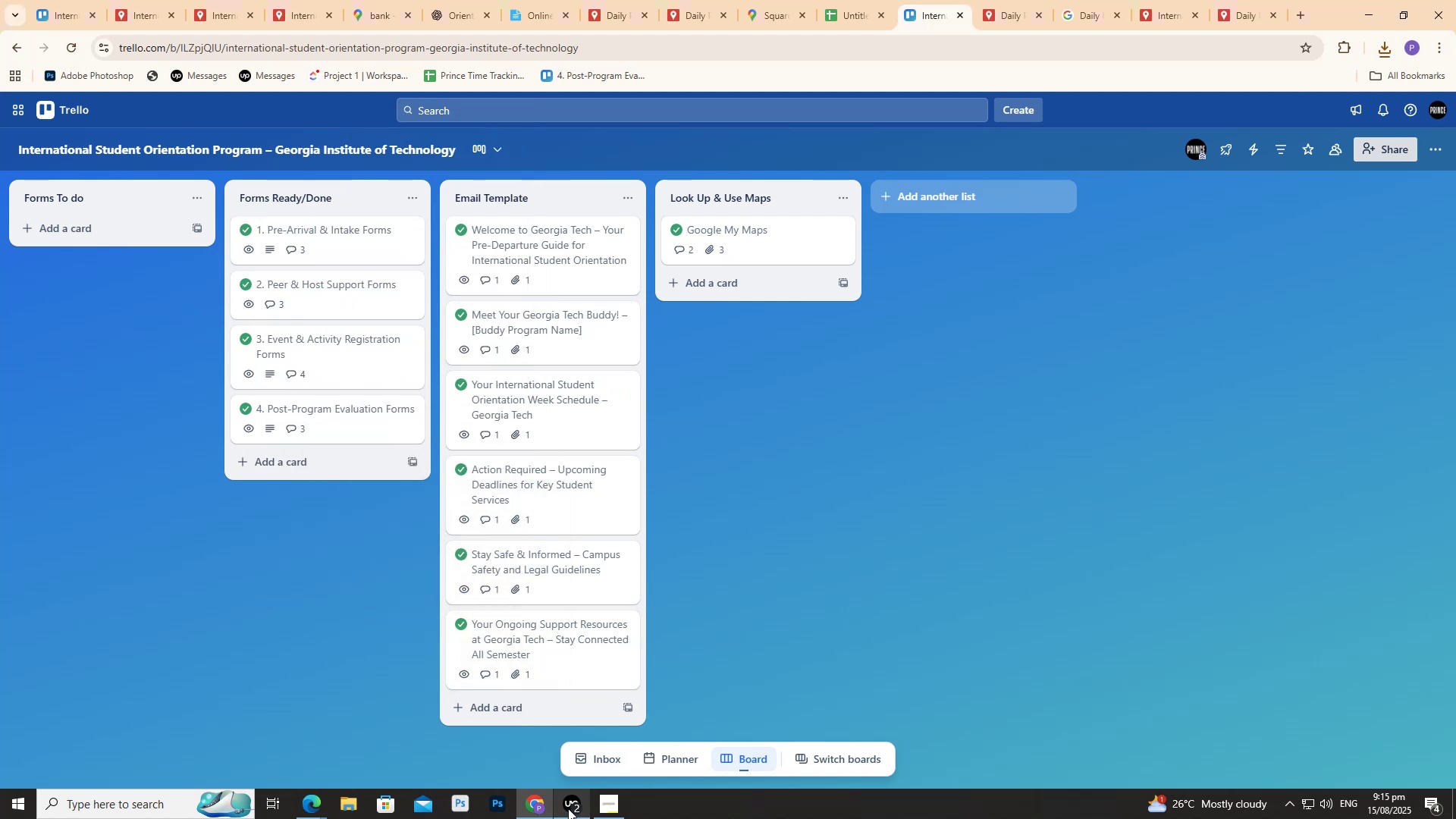 
double_click([568, 808])
 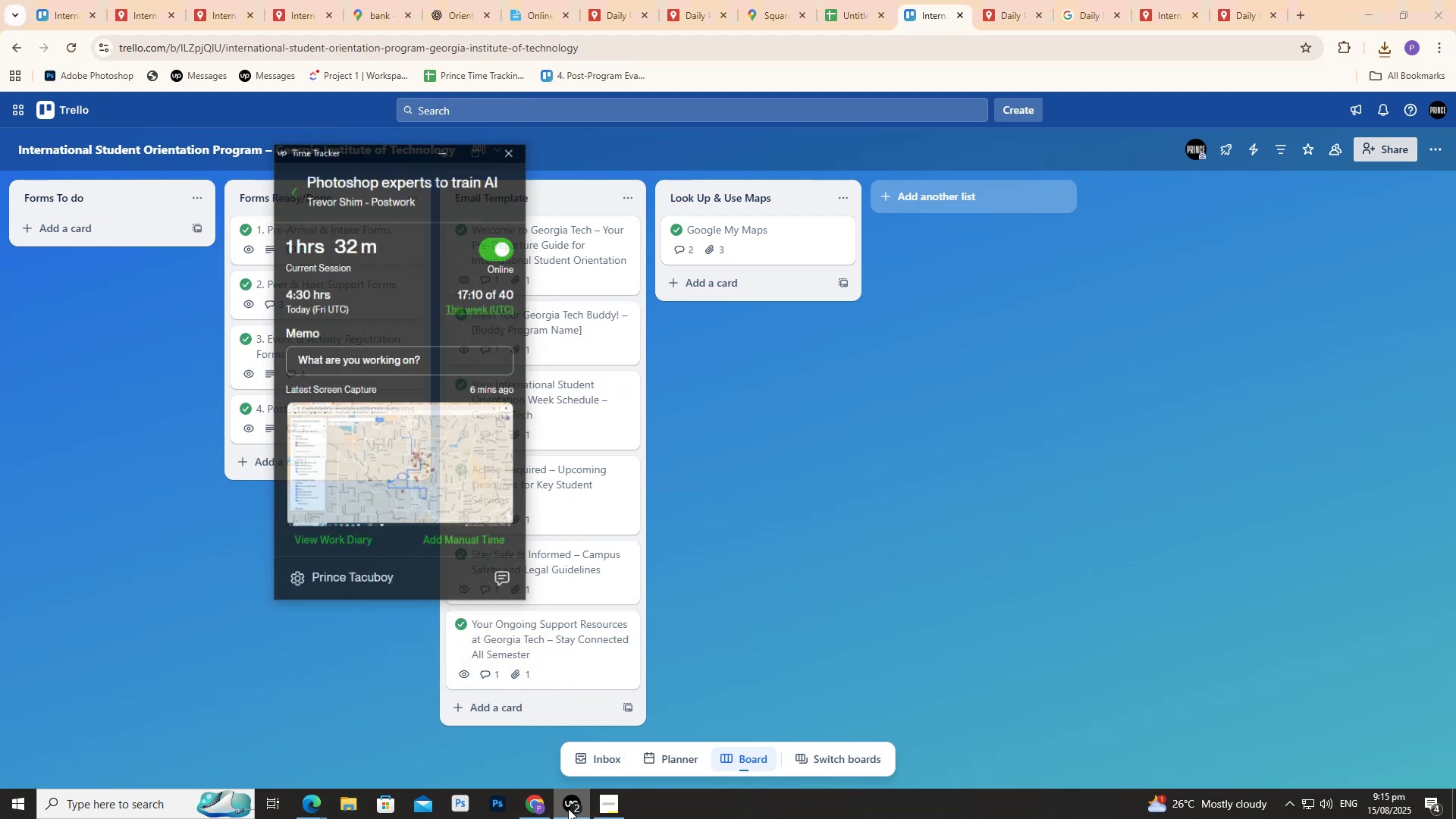 
triple_click([568, 808])
 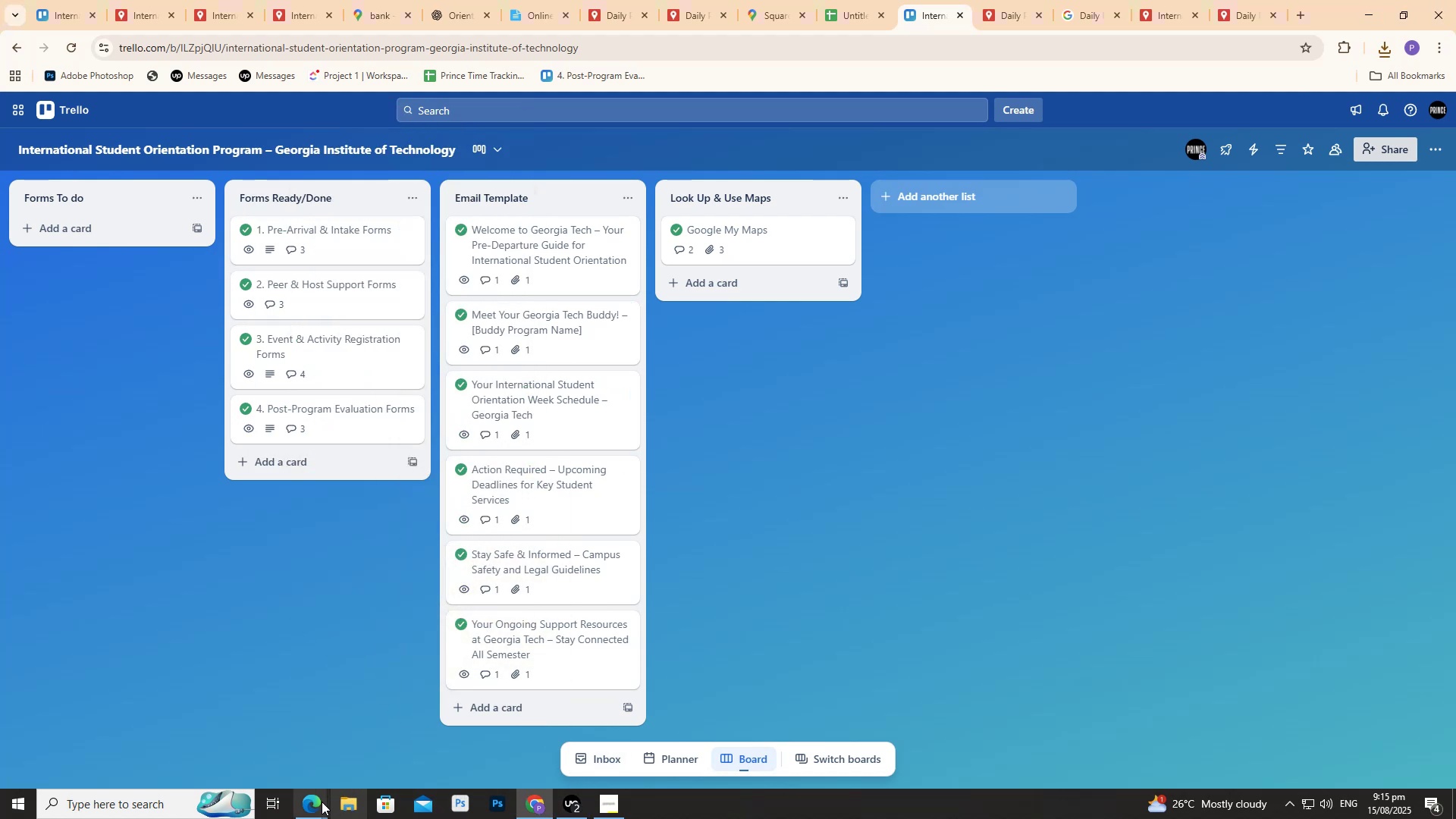 
left_click([315, 803])
 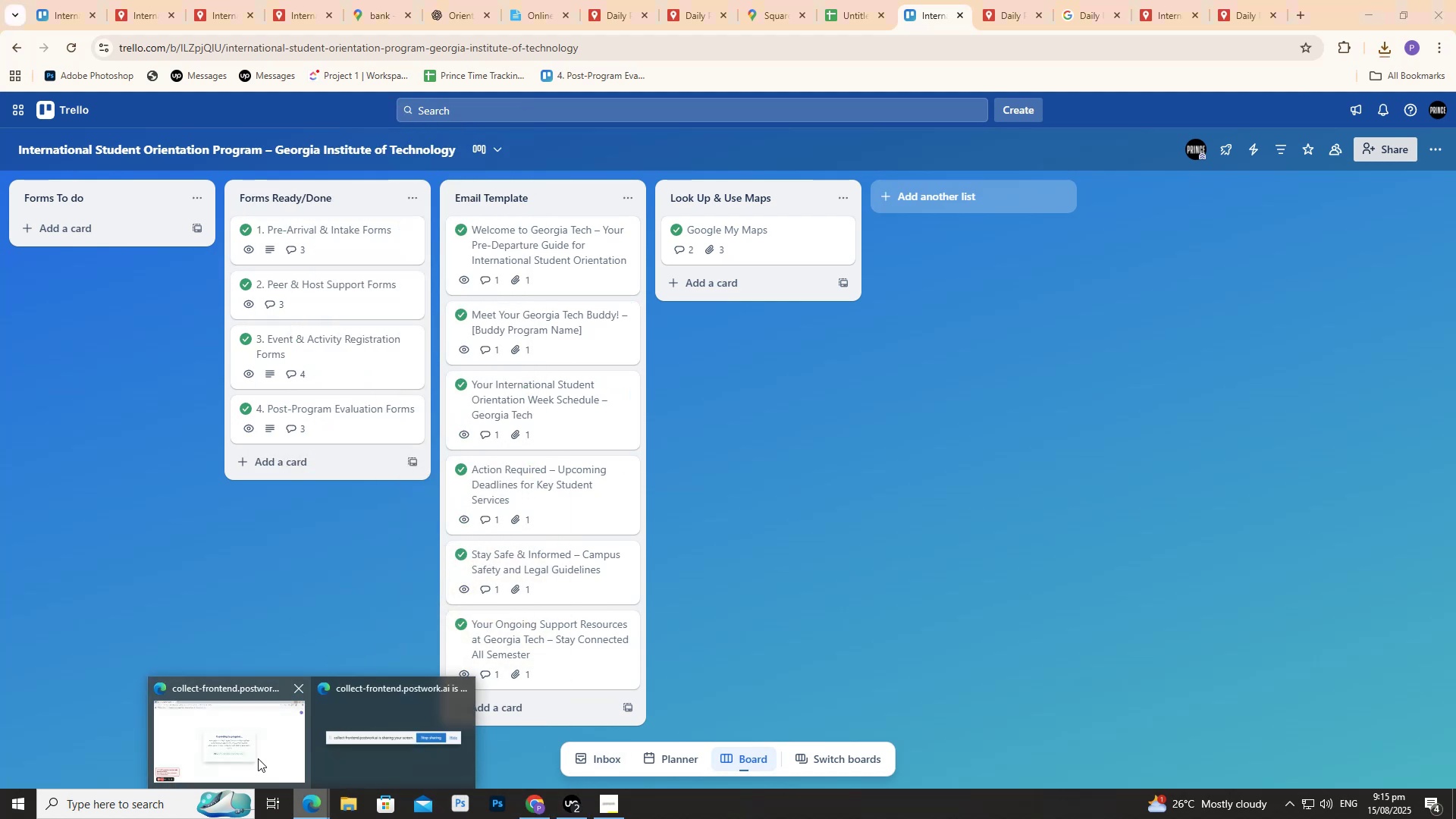 
double_click([255, 755])
 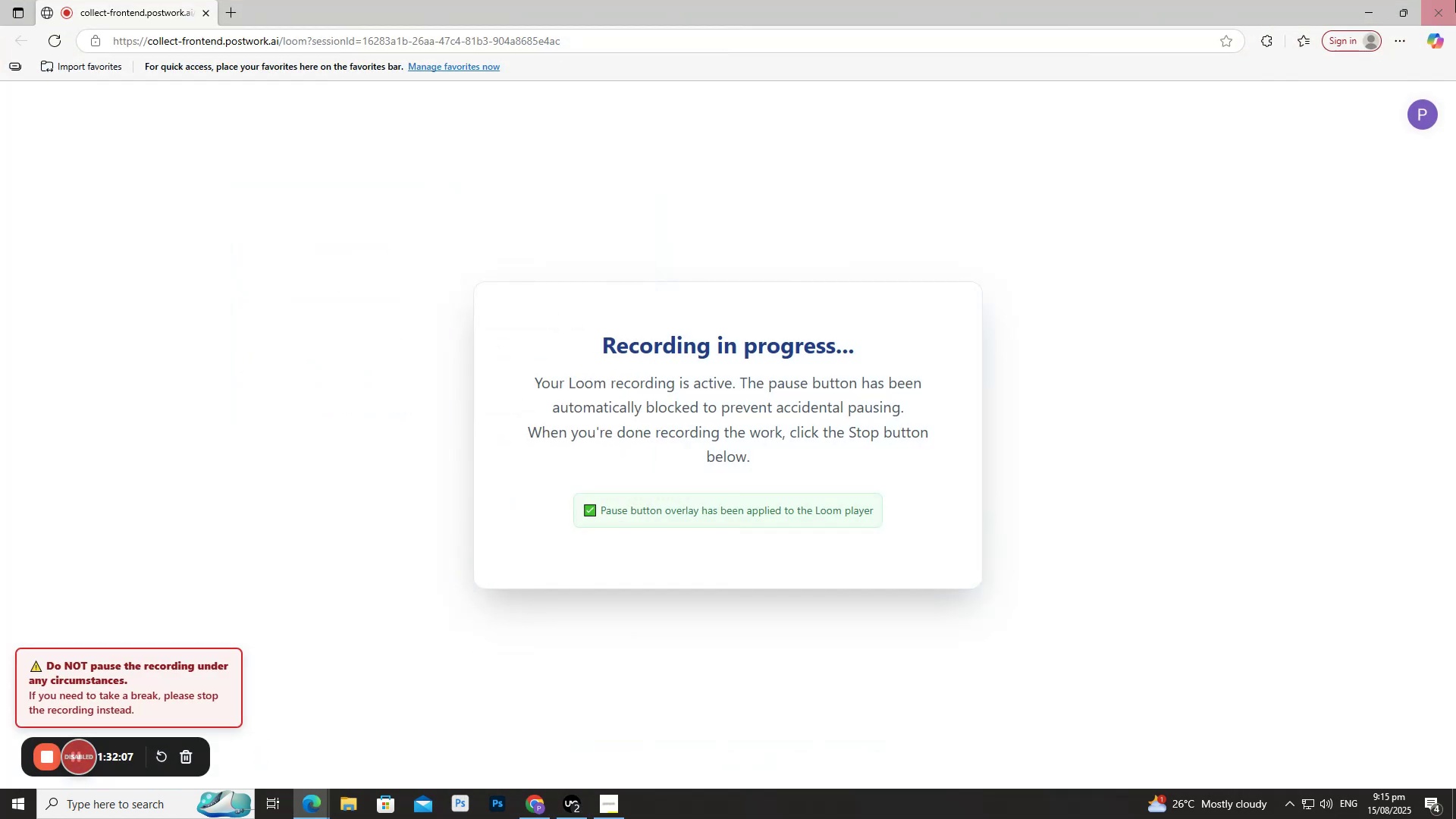 
left_click([1357, 0])
 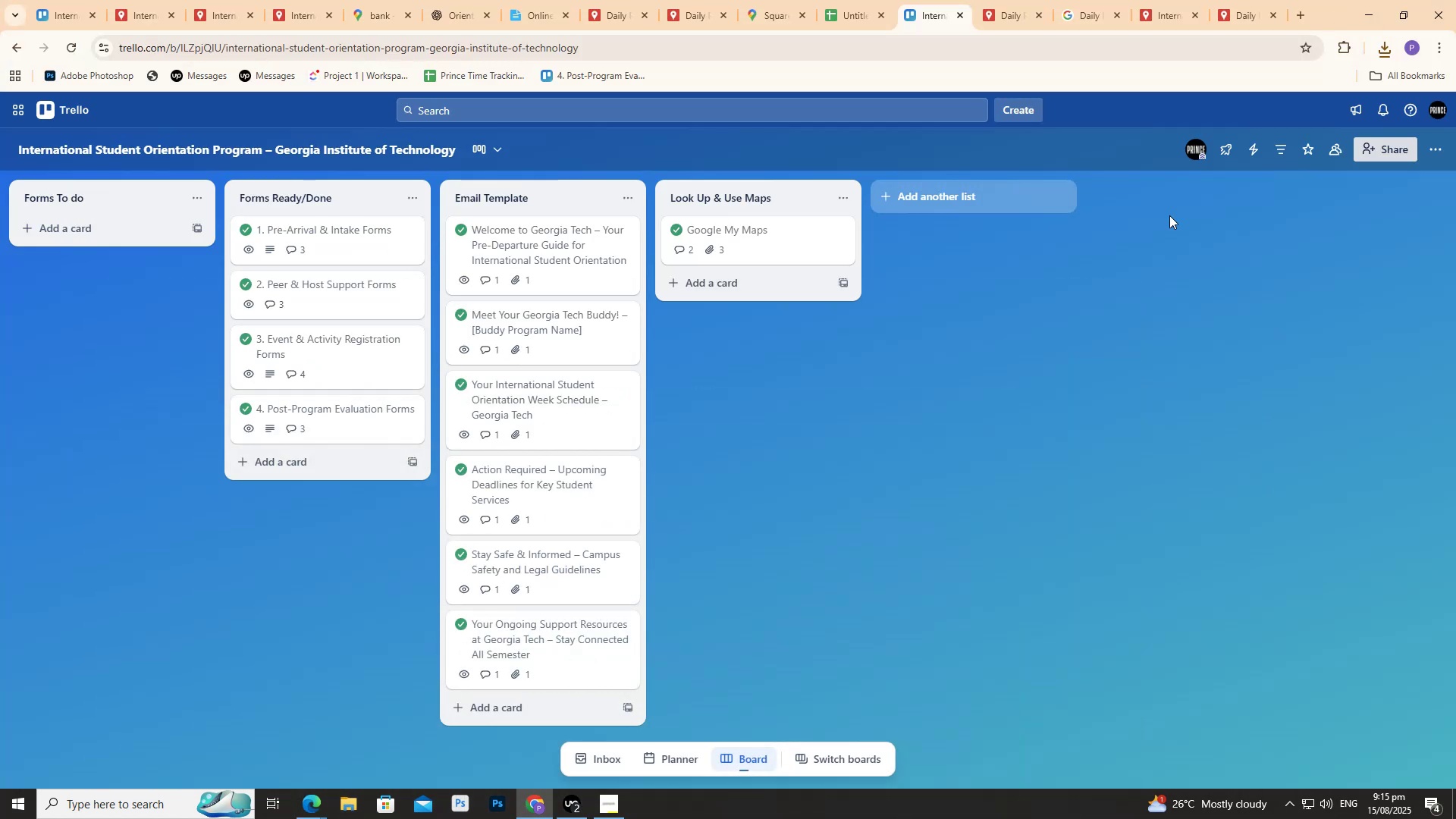 
scroll: coordinate [1000, 347], scroll_direction: down, amount: 2.0
 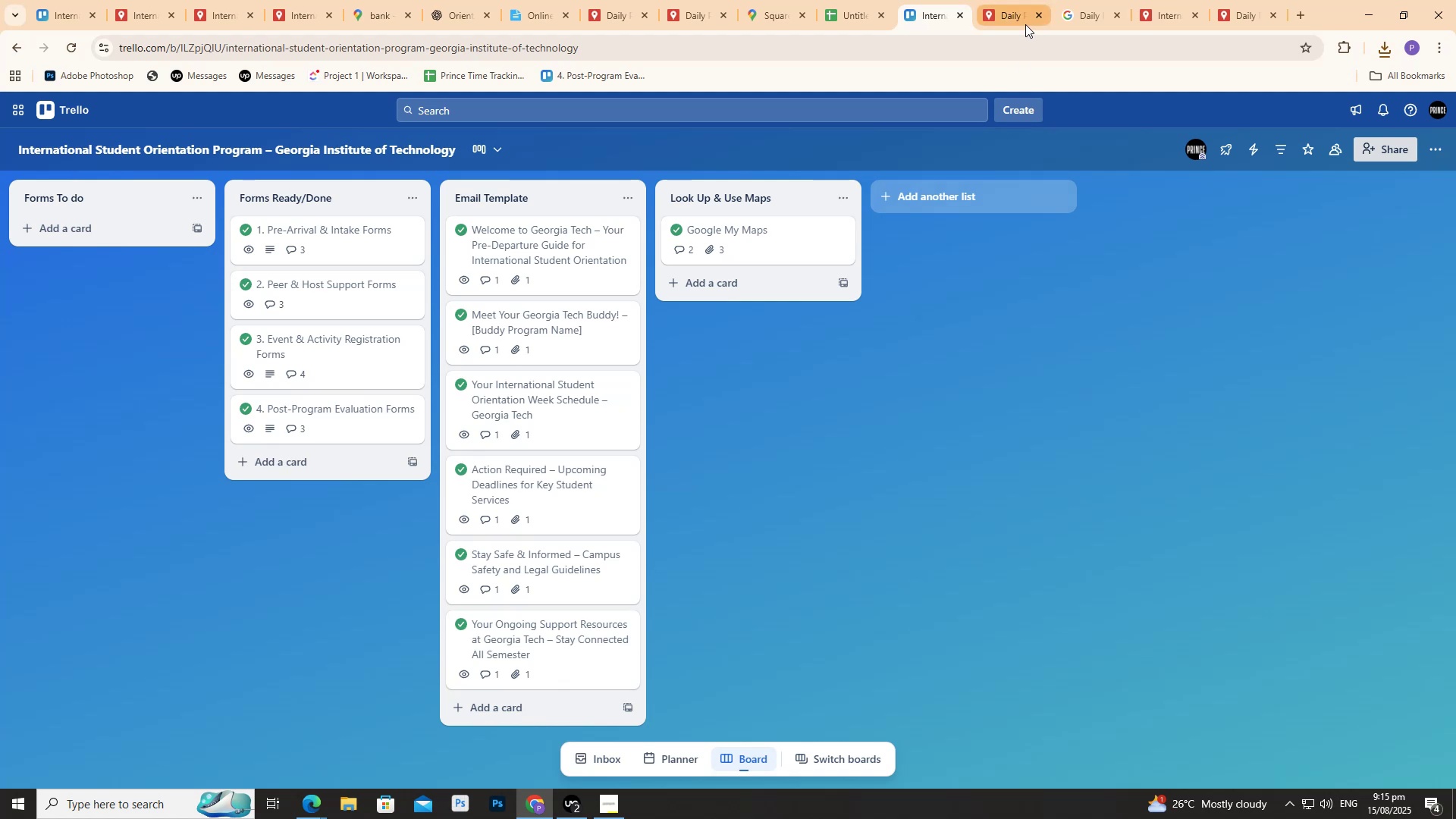 
left_click([1025, 4])
 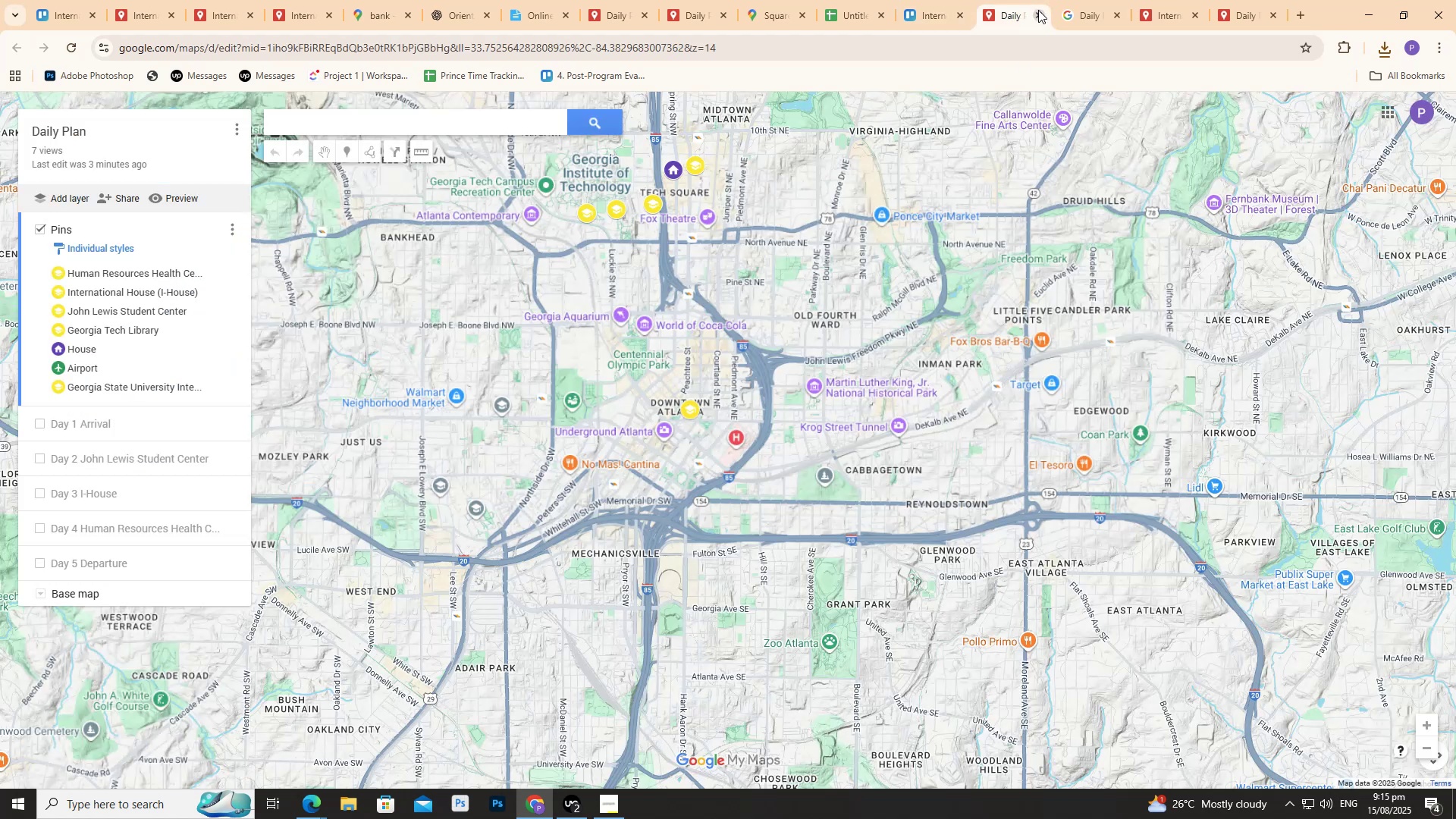 
left_click([1038, 10])
 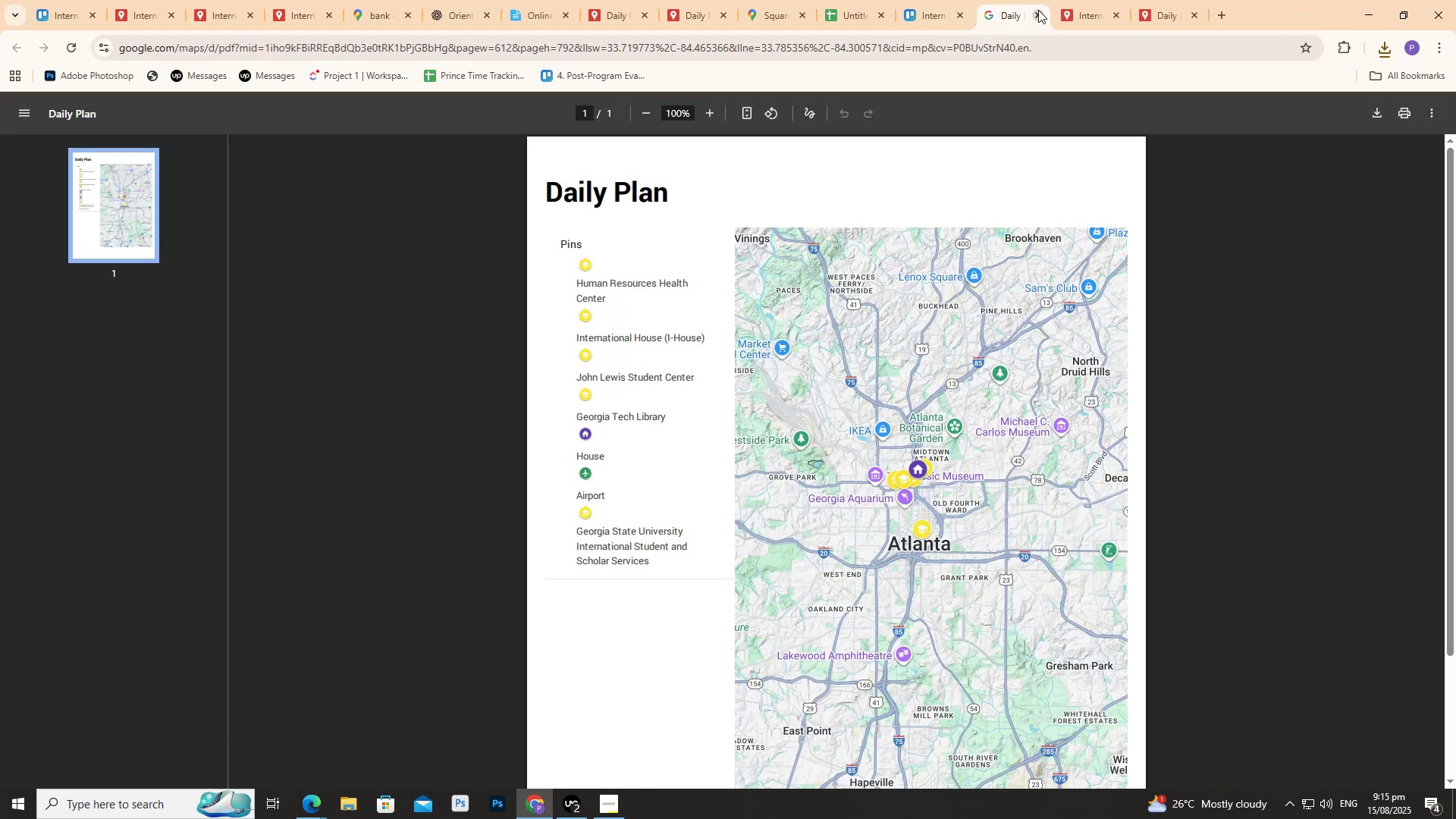 
left_click([1038, 10])
 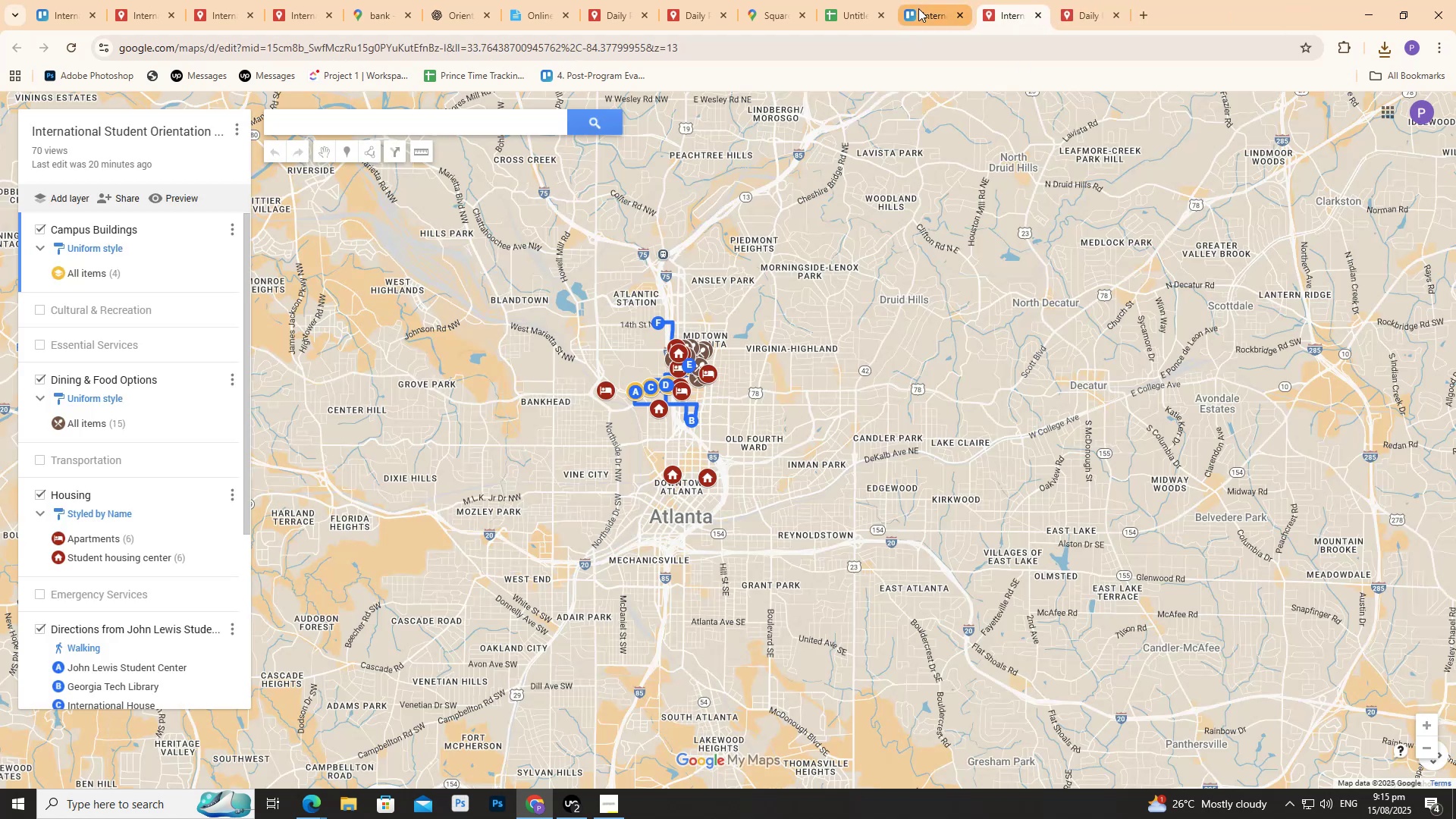 
left_click([919, 8])
 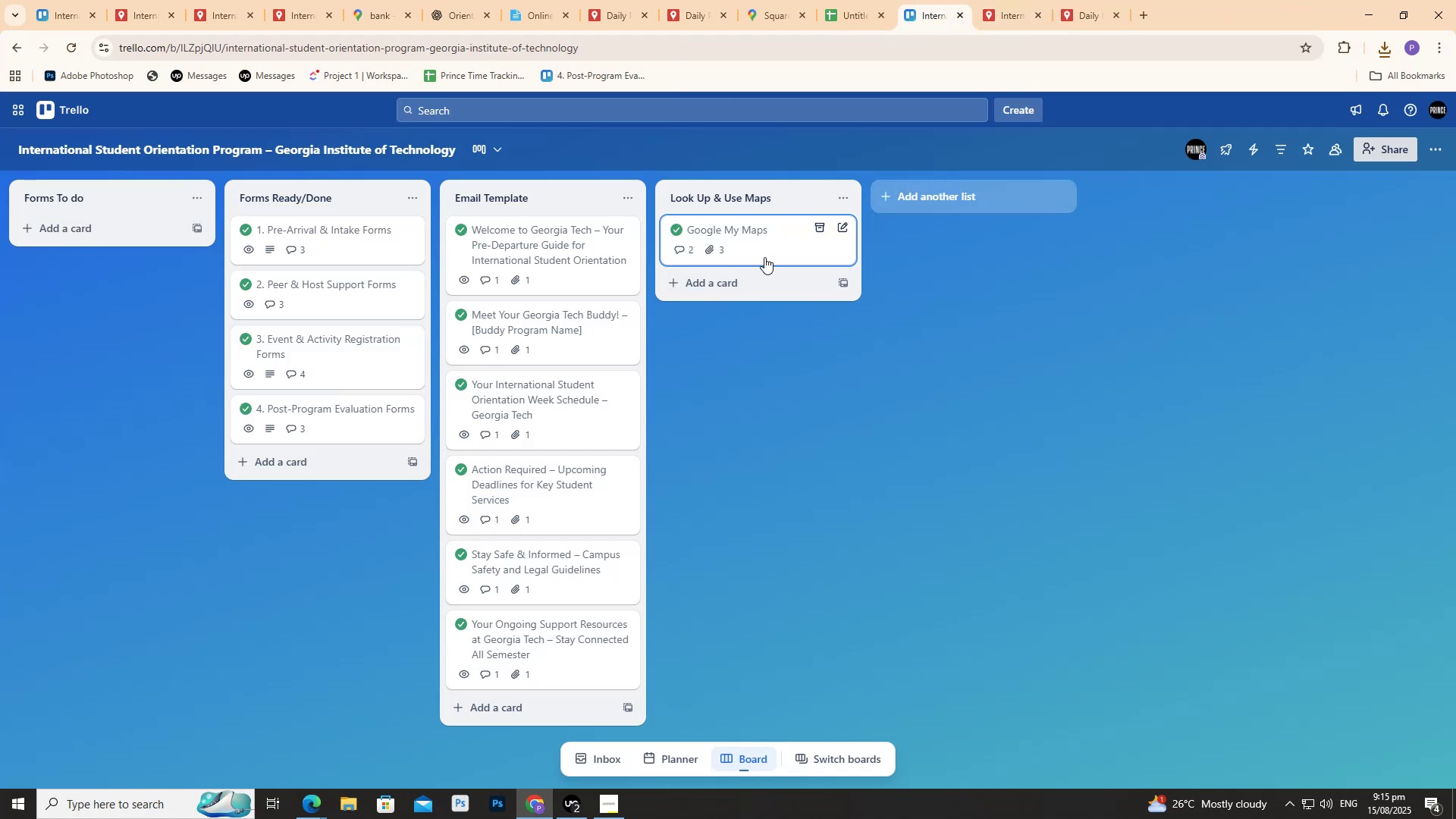 
left_click([758, 252])
 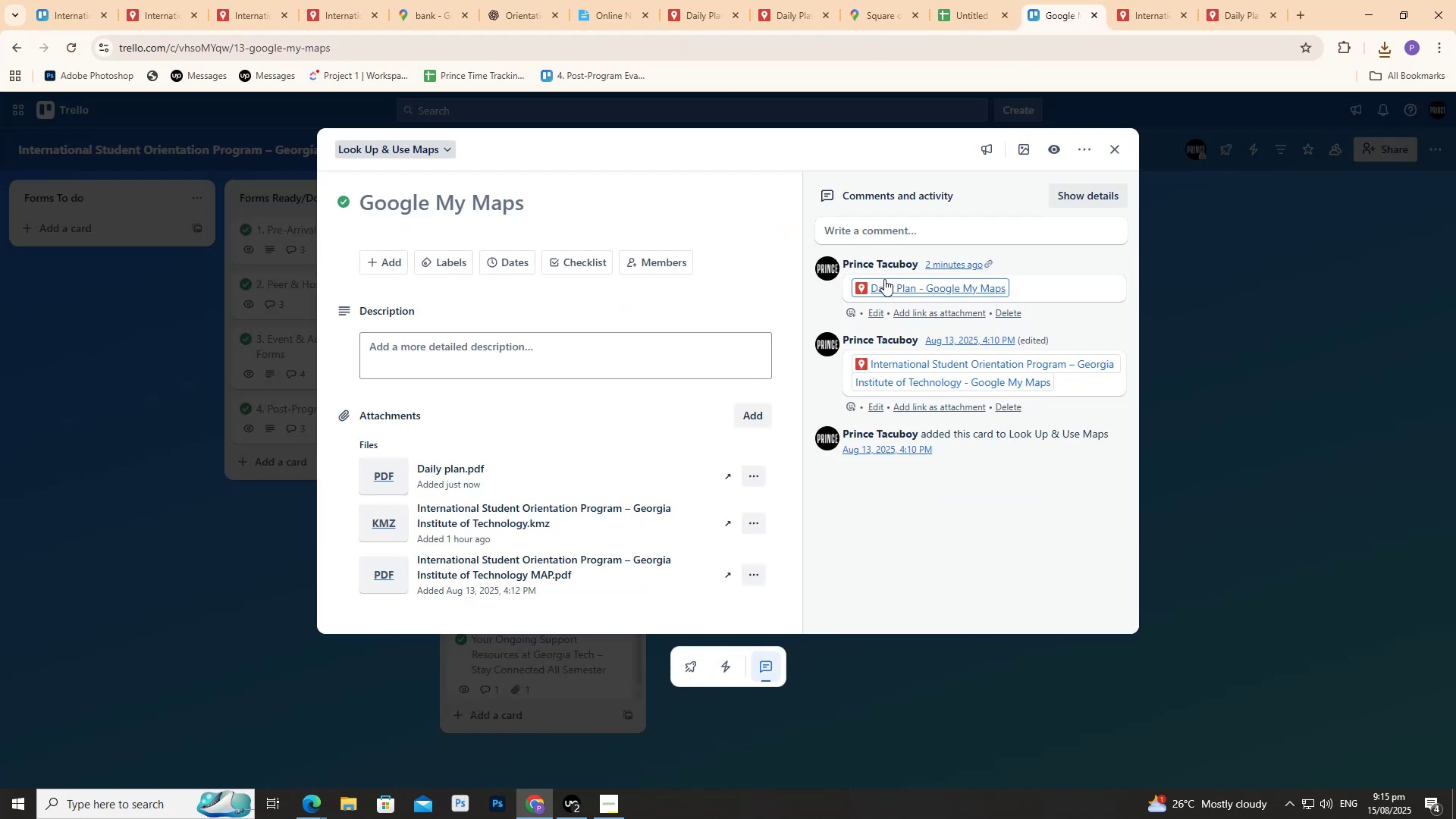 
left_click([895, 290])
 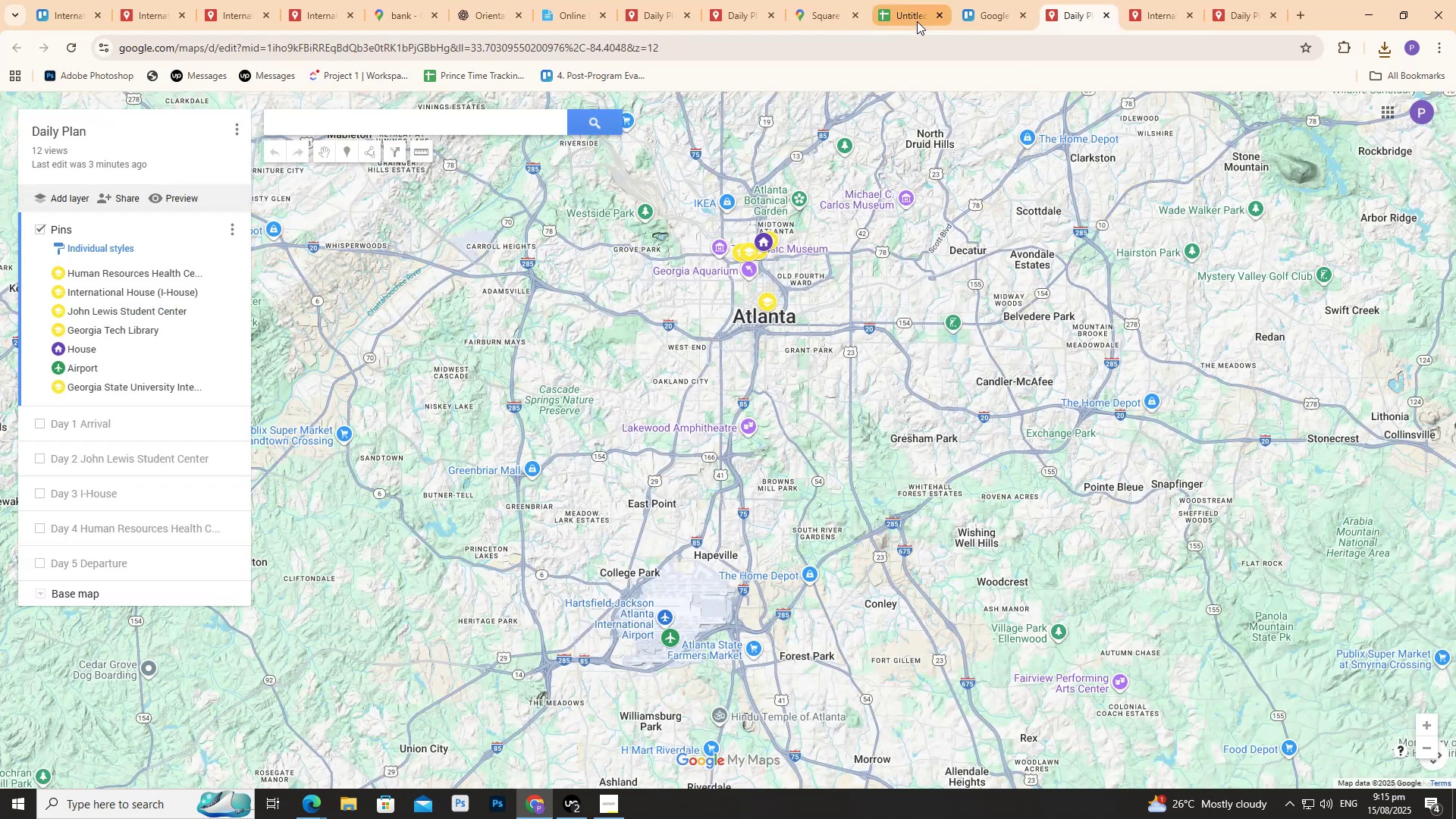 
scroll: coordinate [689, 234], scroll_direction: up, amount: 14.0
 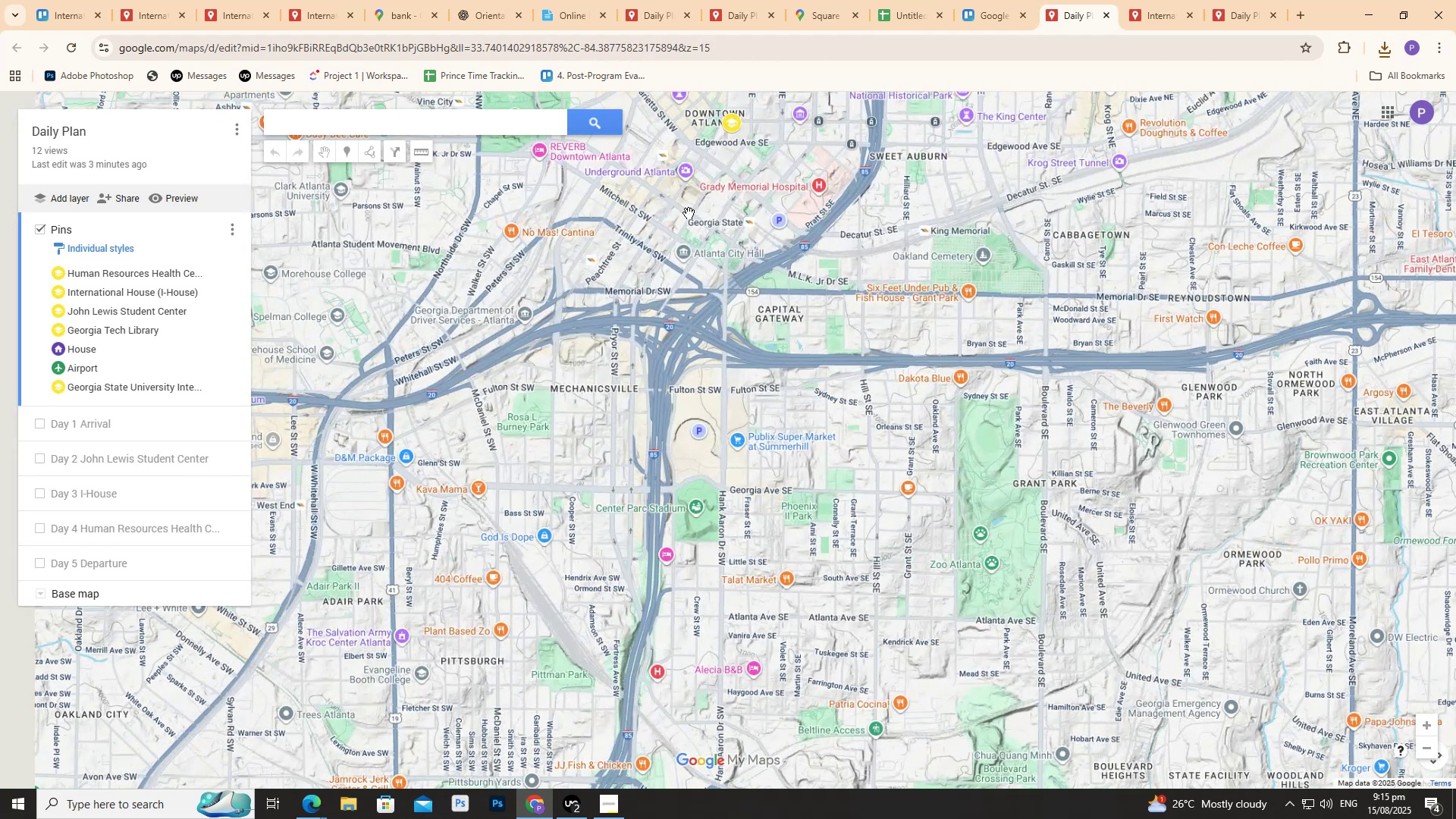 
left_click_drag(start_coordinate=[691, 196], to_coordinate=[692, 448])
 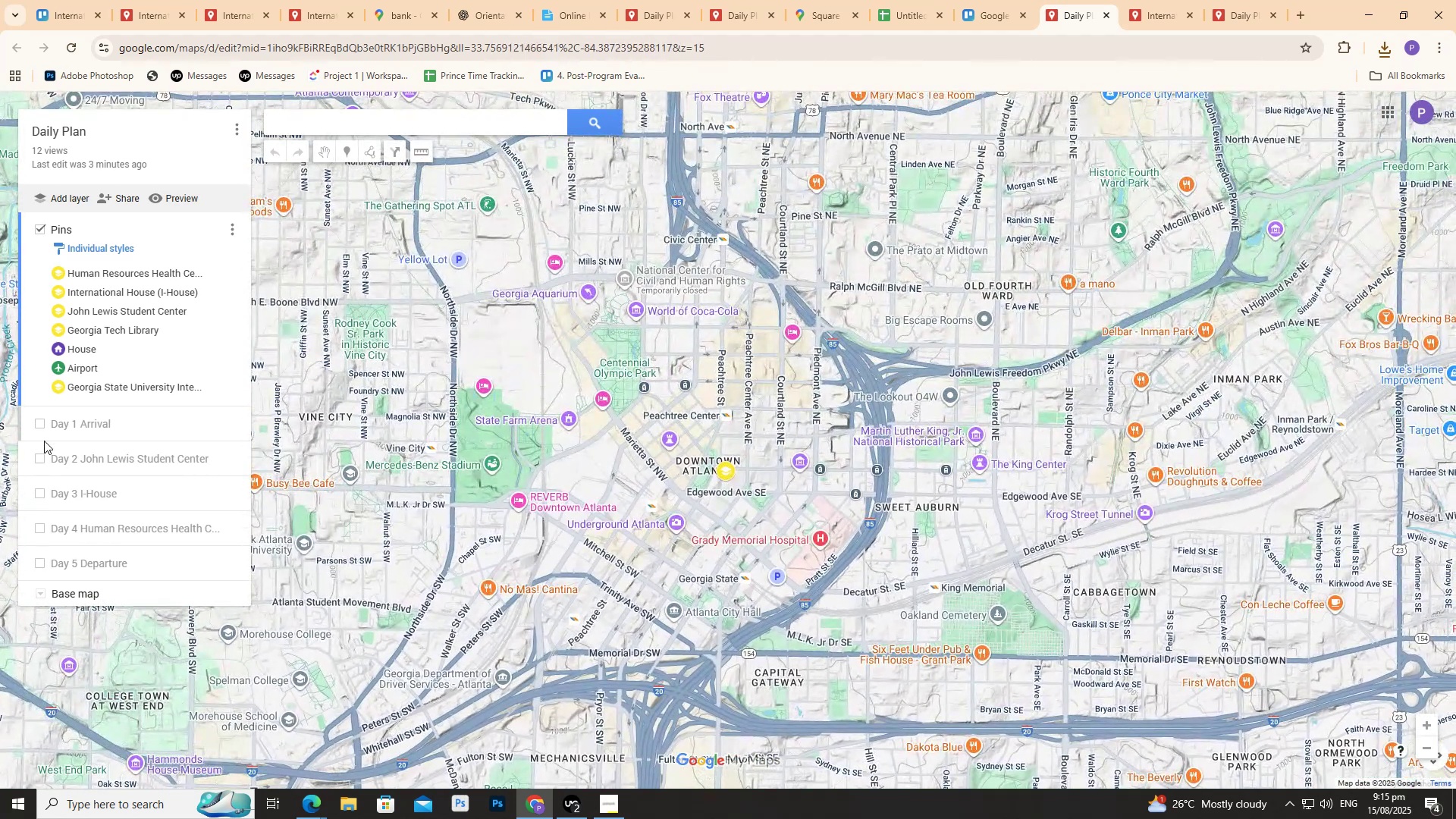 
left_click([42, 428])
 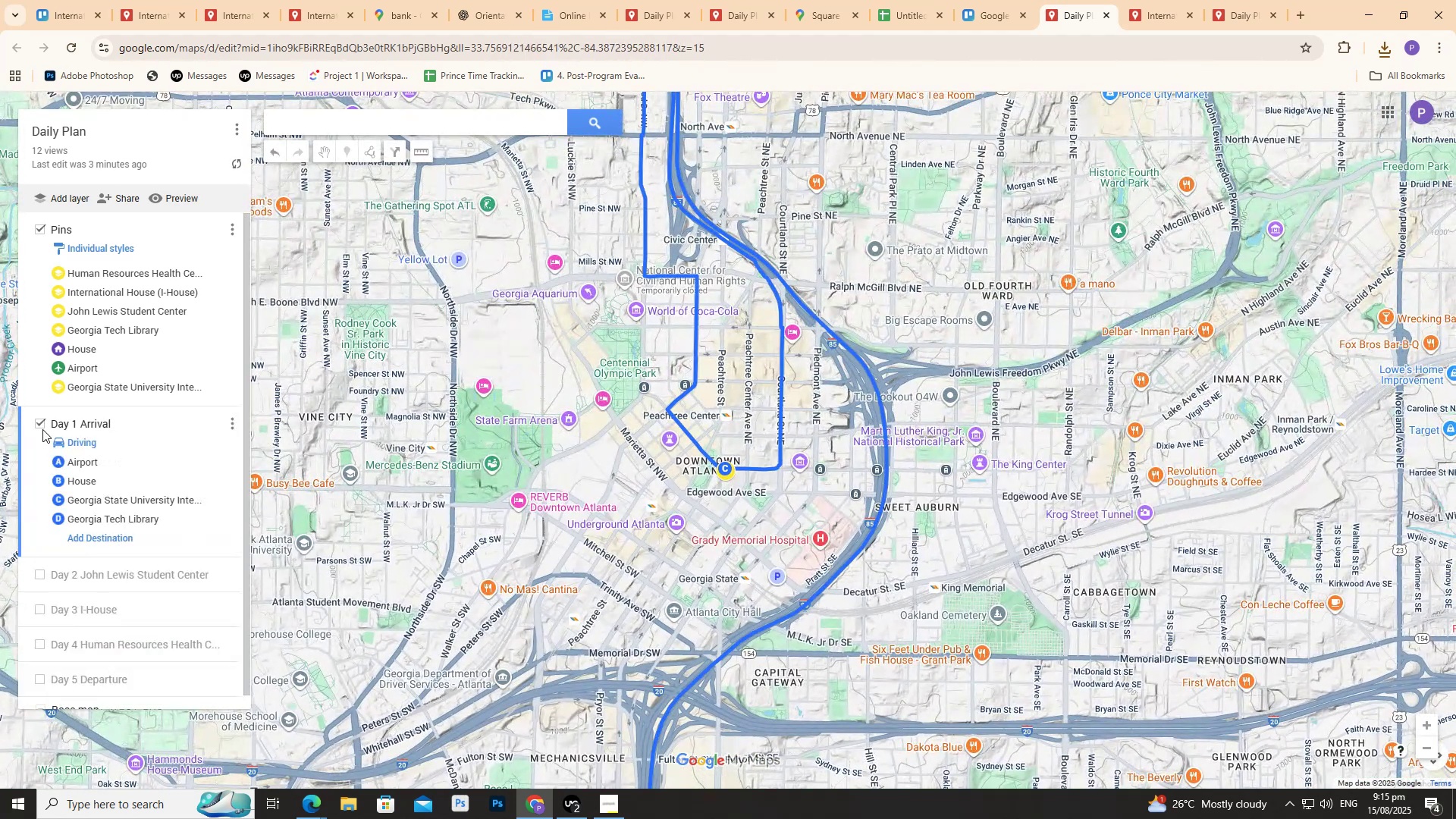 
left_click([42, 429])
 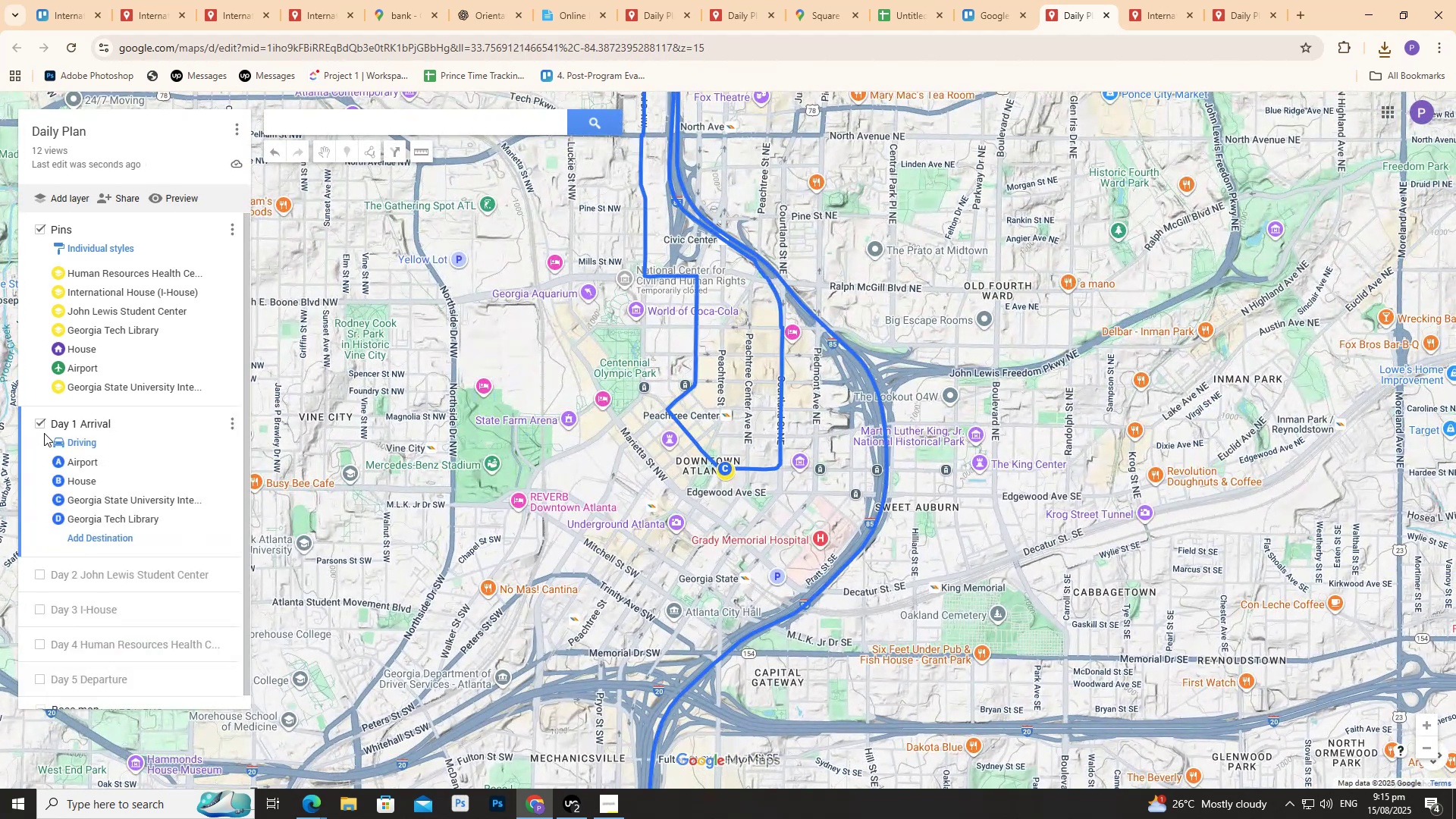 
left_click([41, 425])
 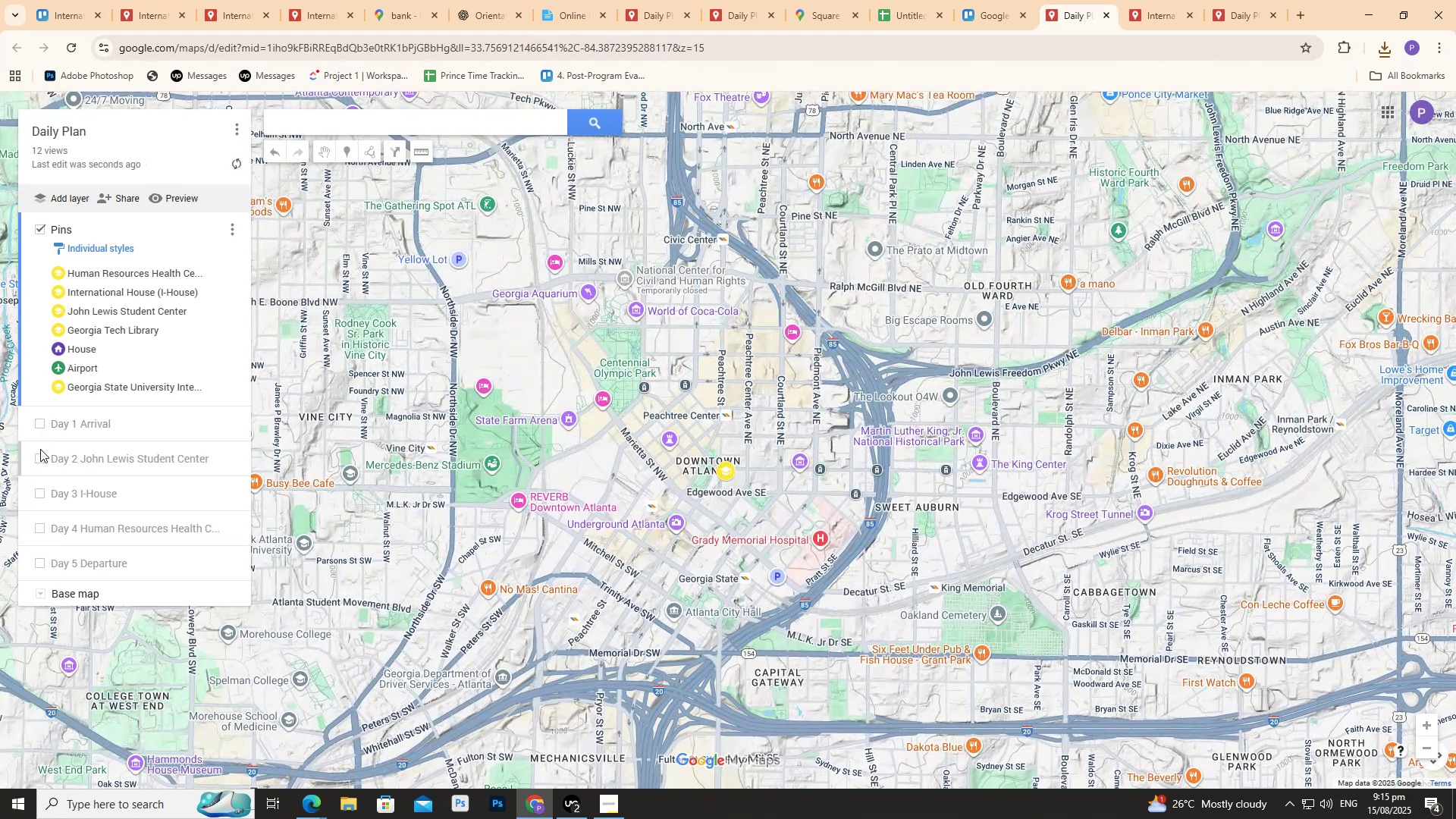 
left_click([40, 450])
 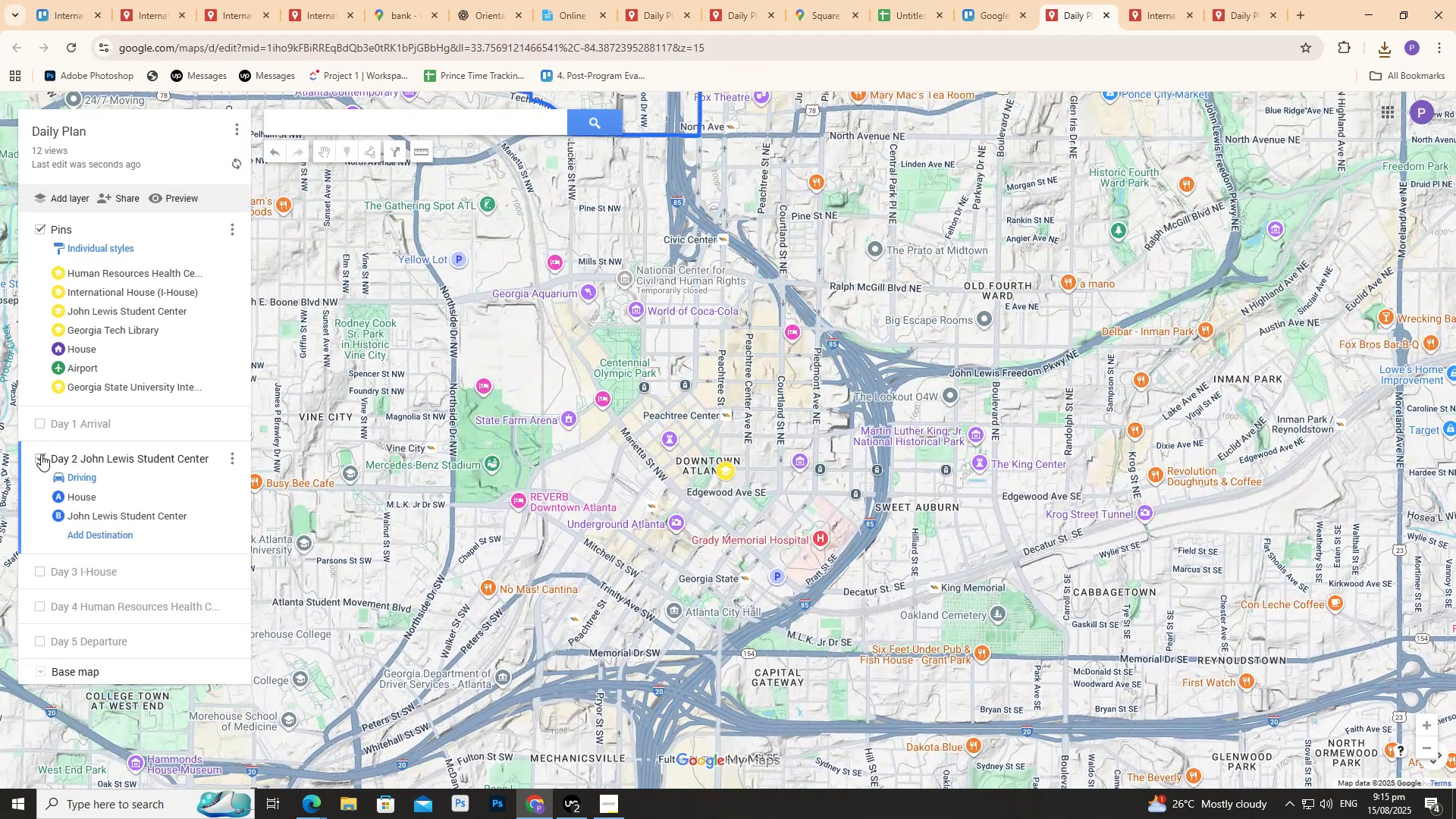 
double_click([42, 456])
 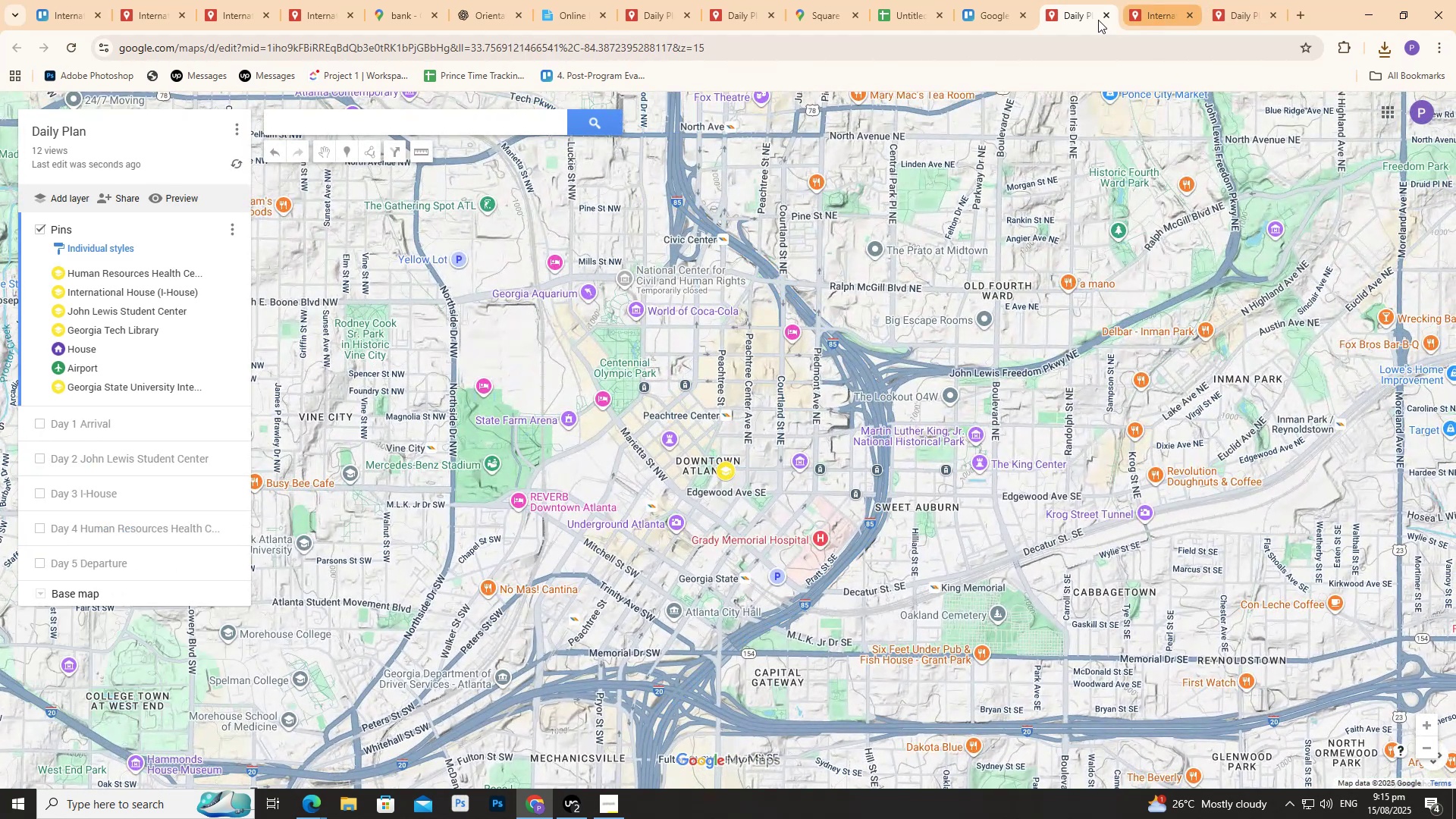 
left_click_drag(start_coordinate=[1081, 14], to_coordinate=[1085, 12])
 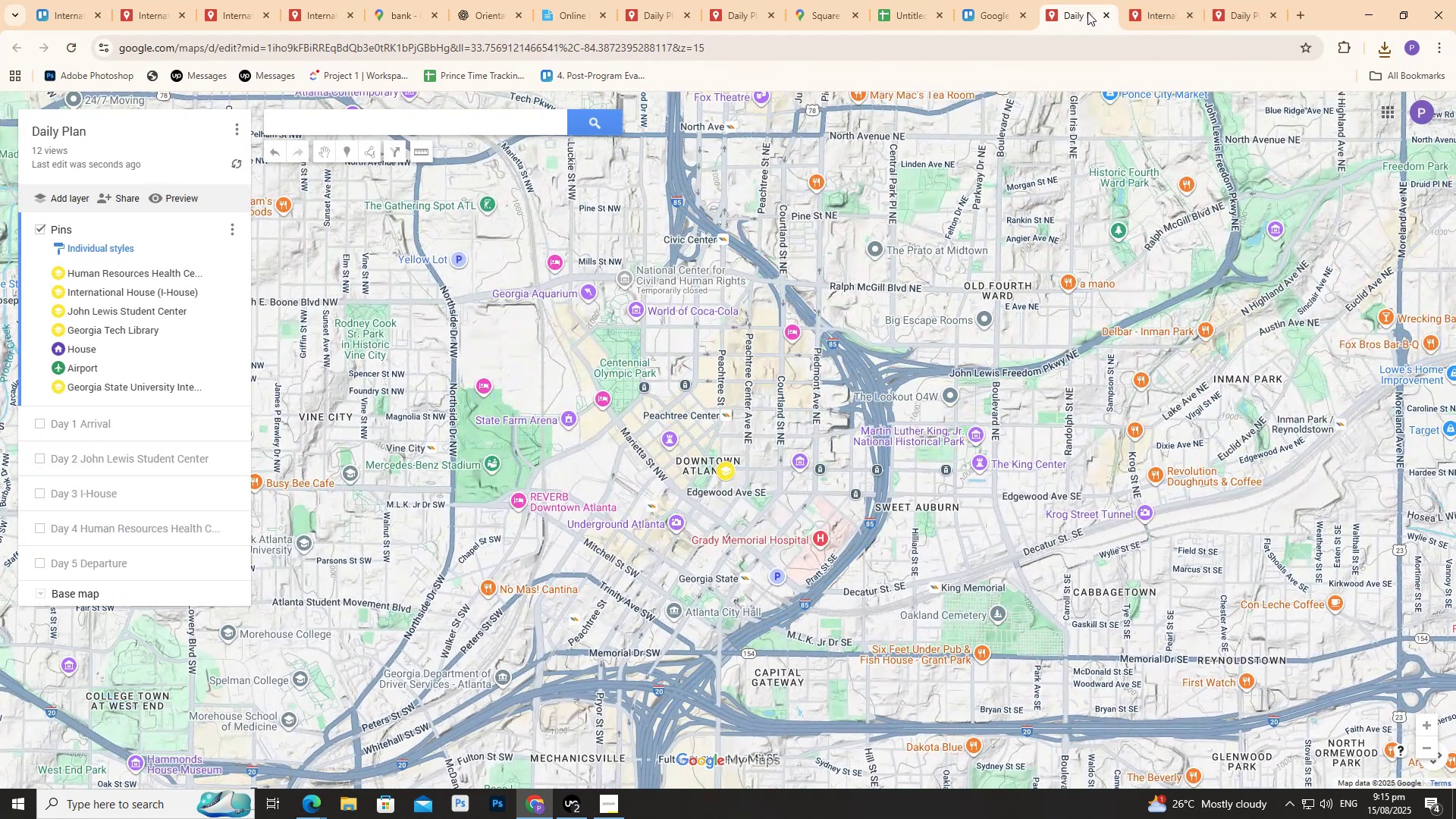 
double_click([1087, 12])
 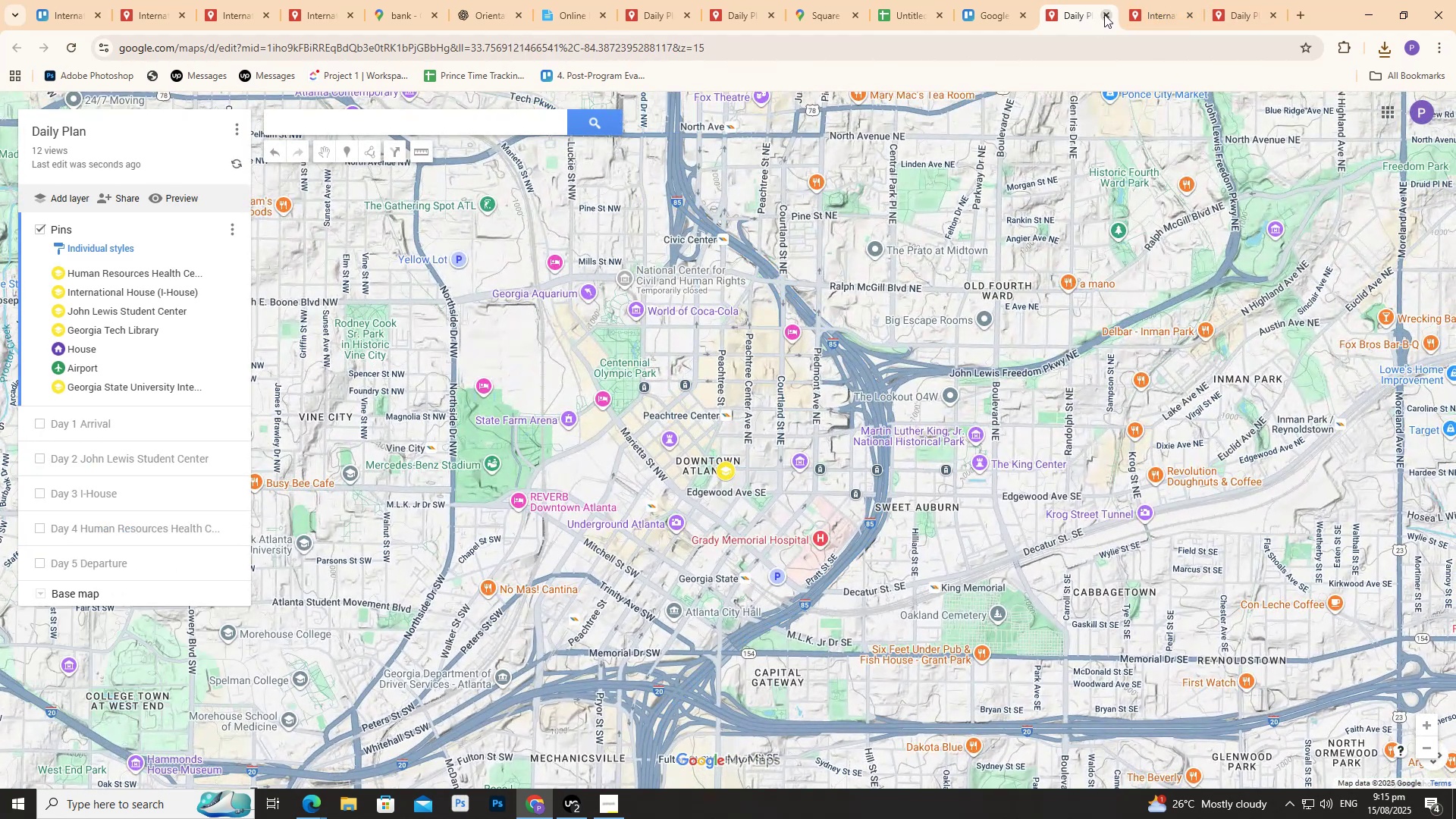 
triple_click([1104, 14])
 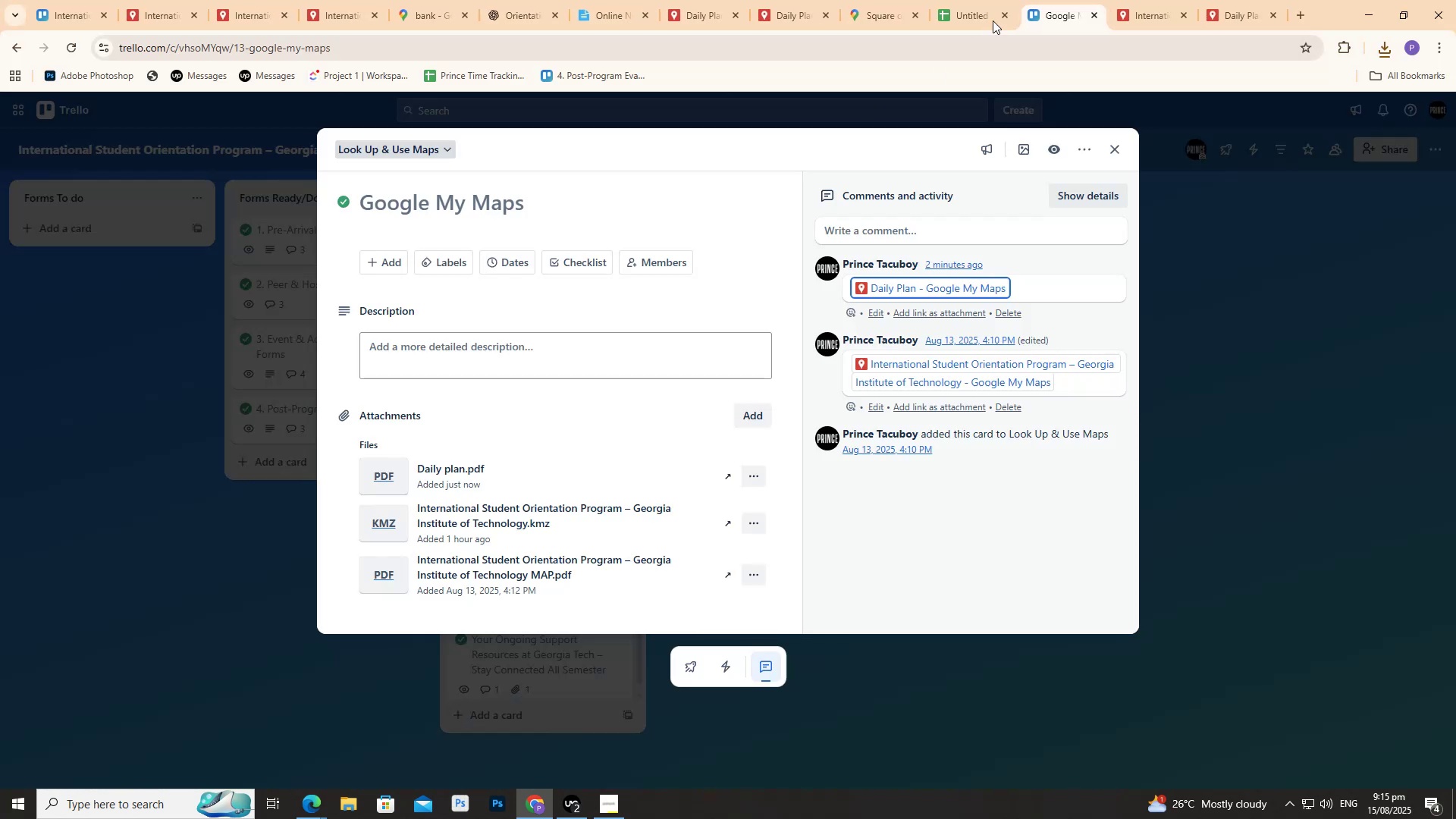 
double_click([1053, 0])
 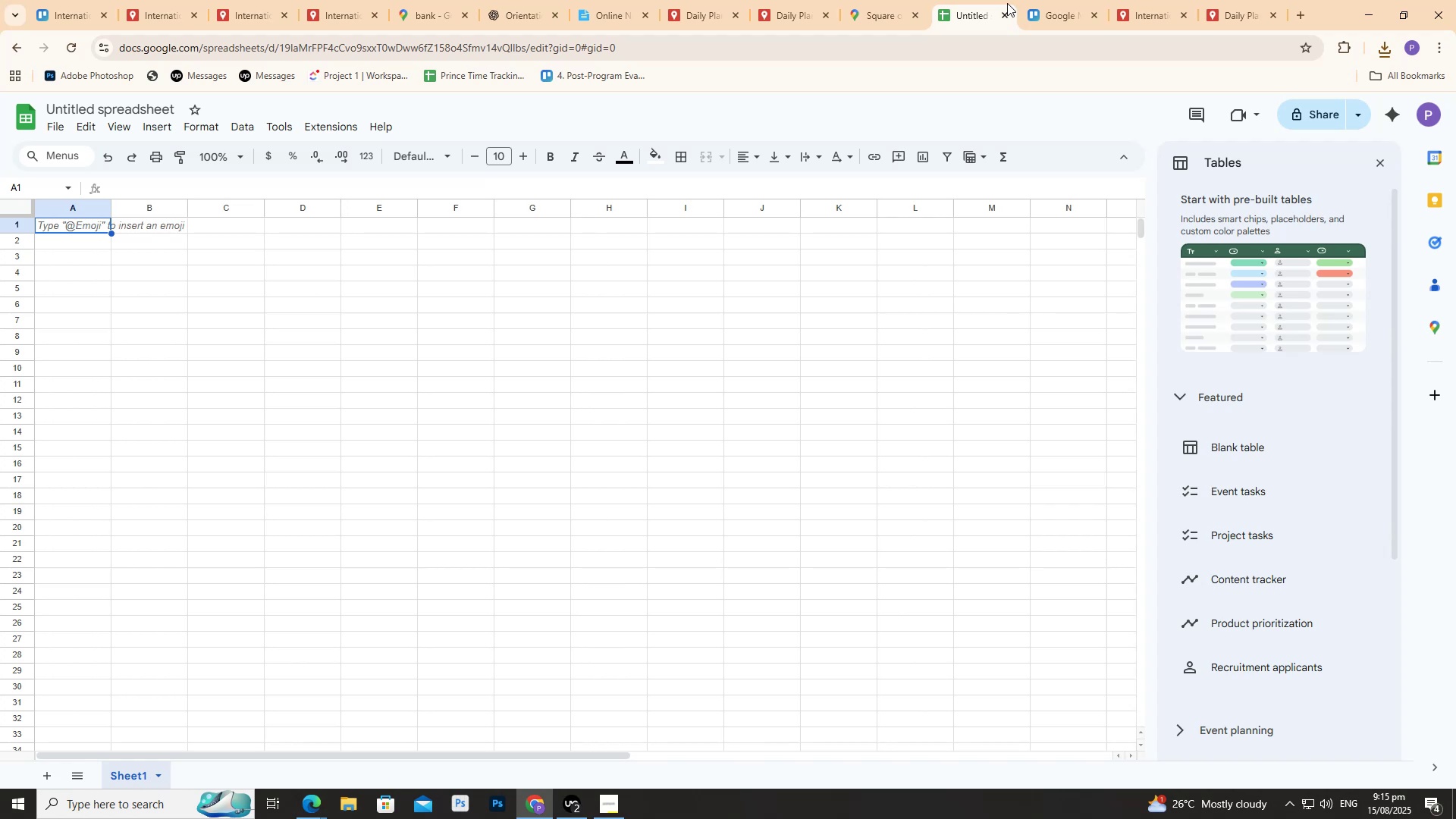 
left_click([1007, 11])
 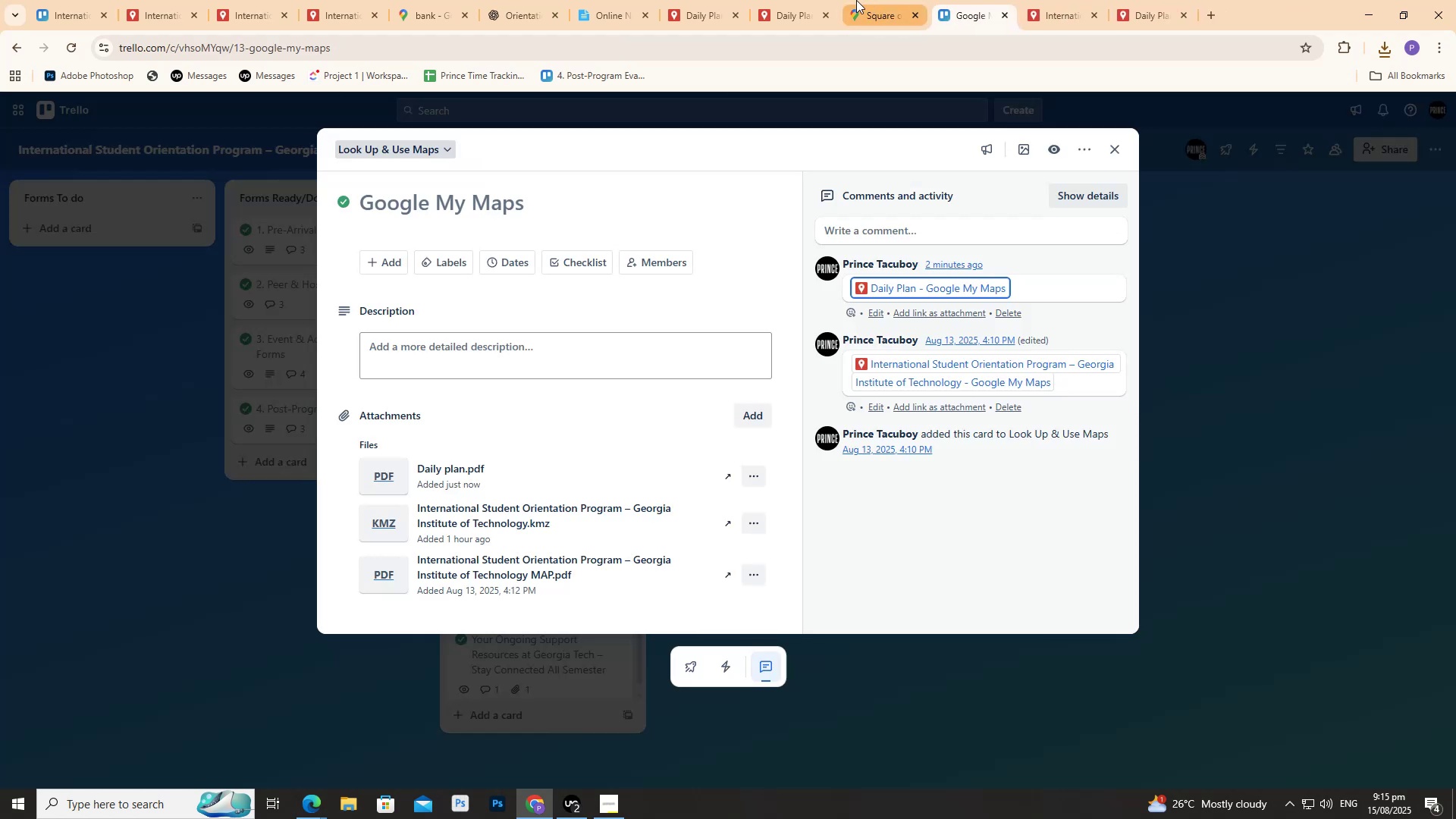 
left_click([843, 0])
 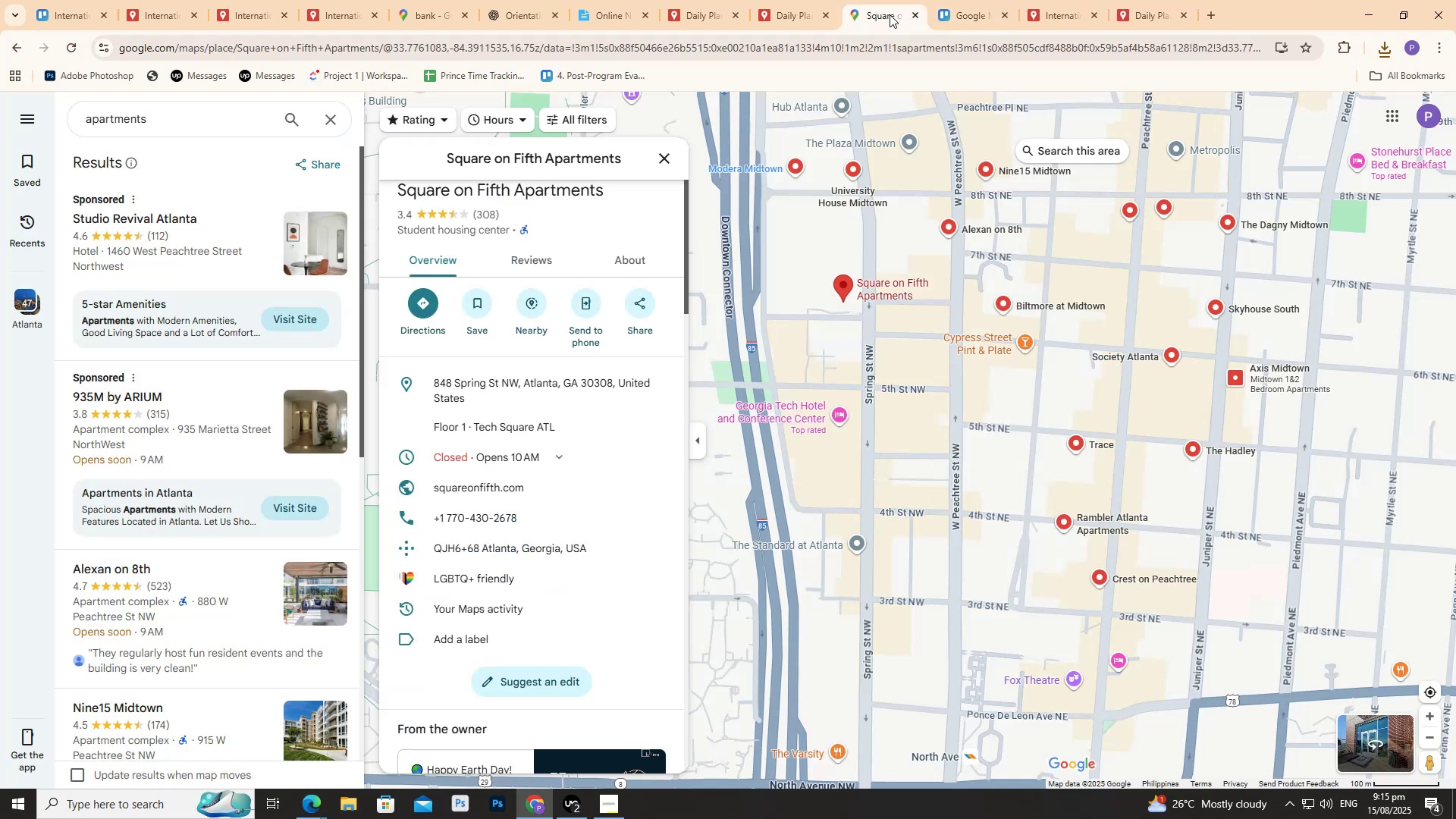 
left_click([924, 11])
 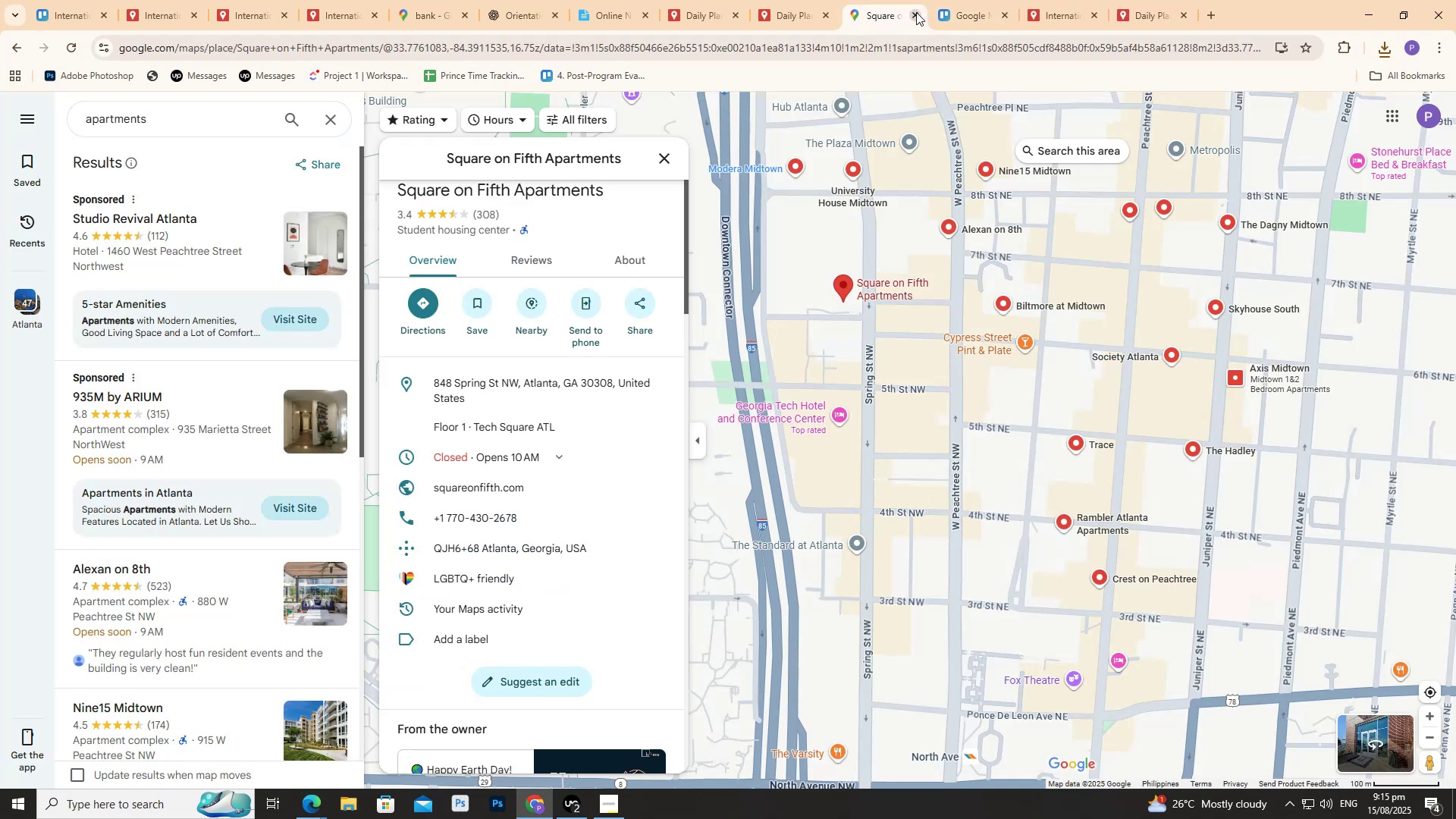 
double_click([914, 14])
 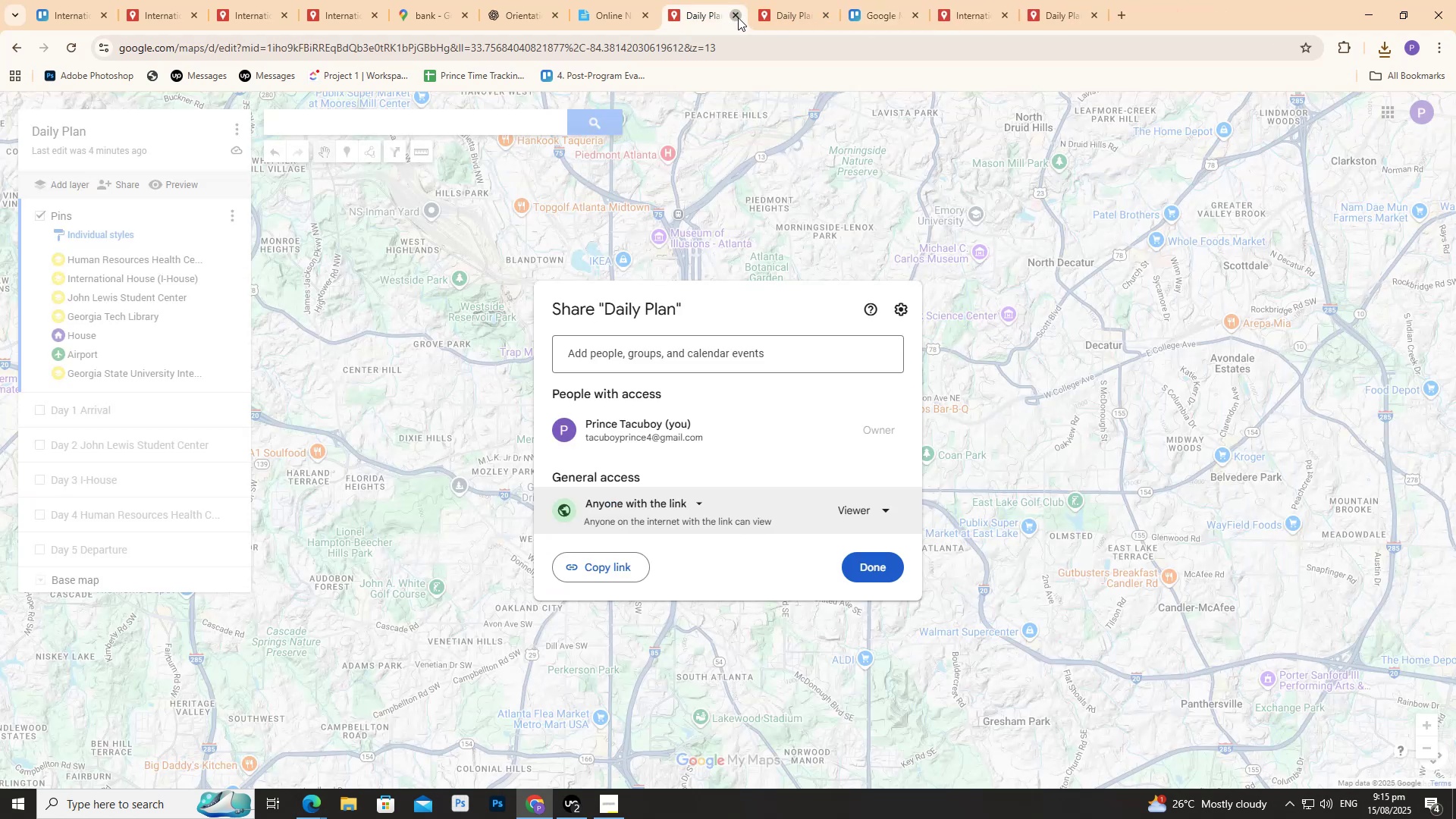 
triple_click([737, 17])
 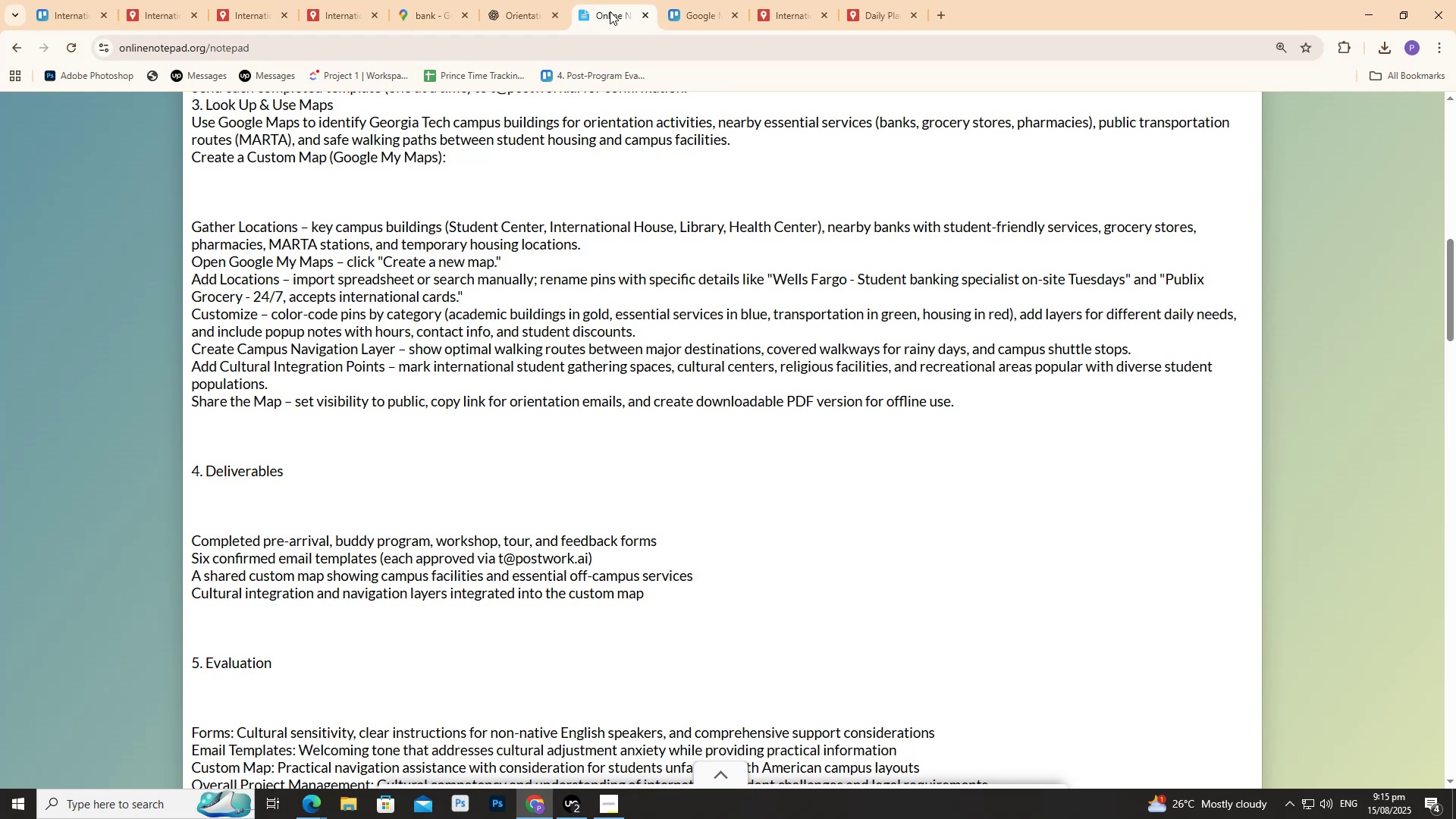 
wait(15.56)
 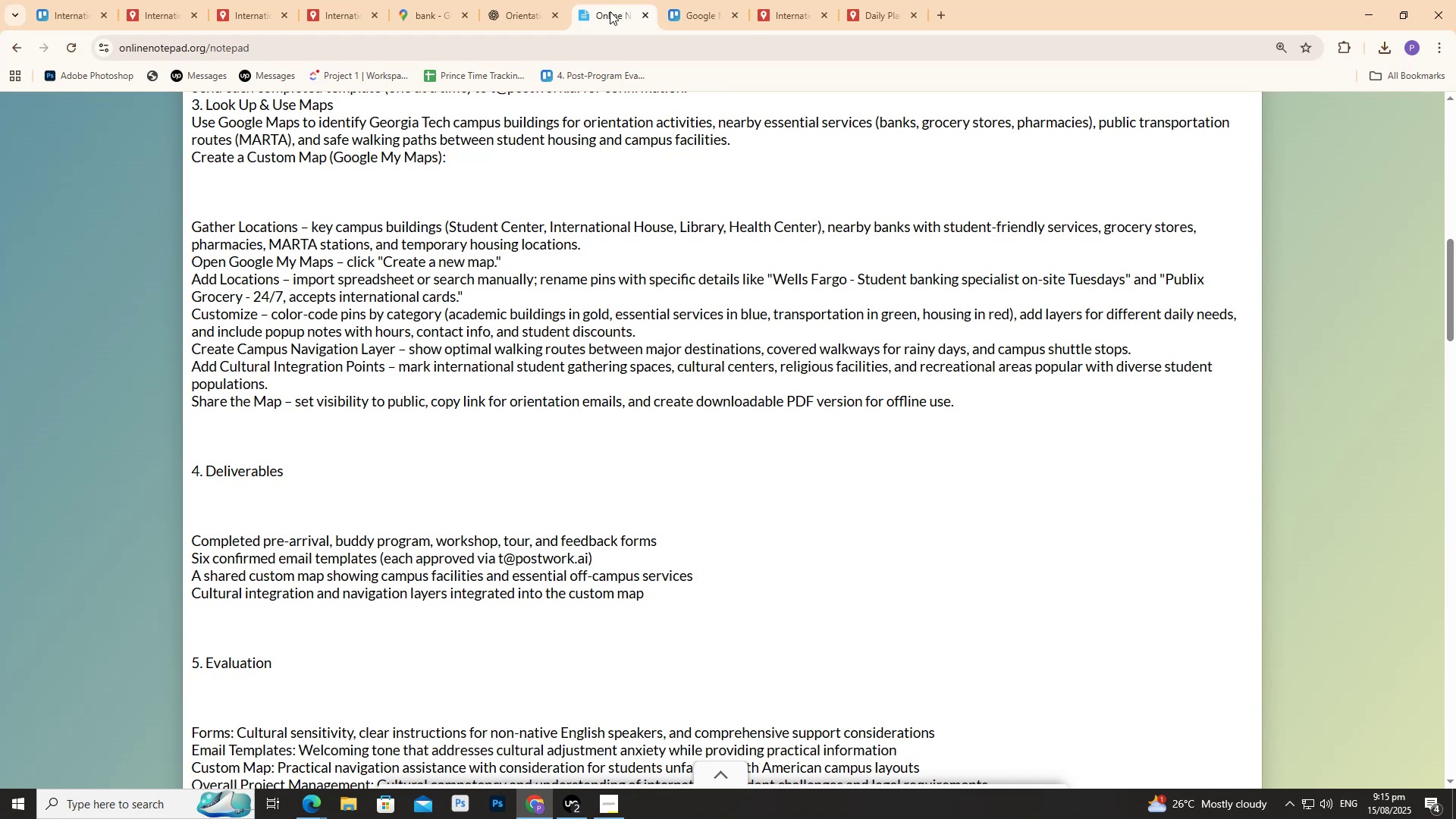 
scroll: coordinate [813, 417], scroll_direction: down, amount: 6.0
 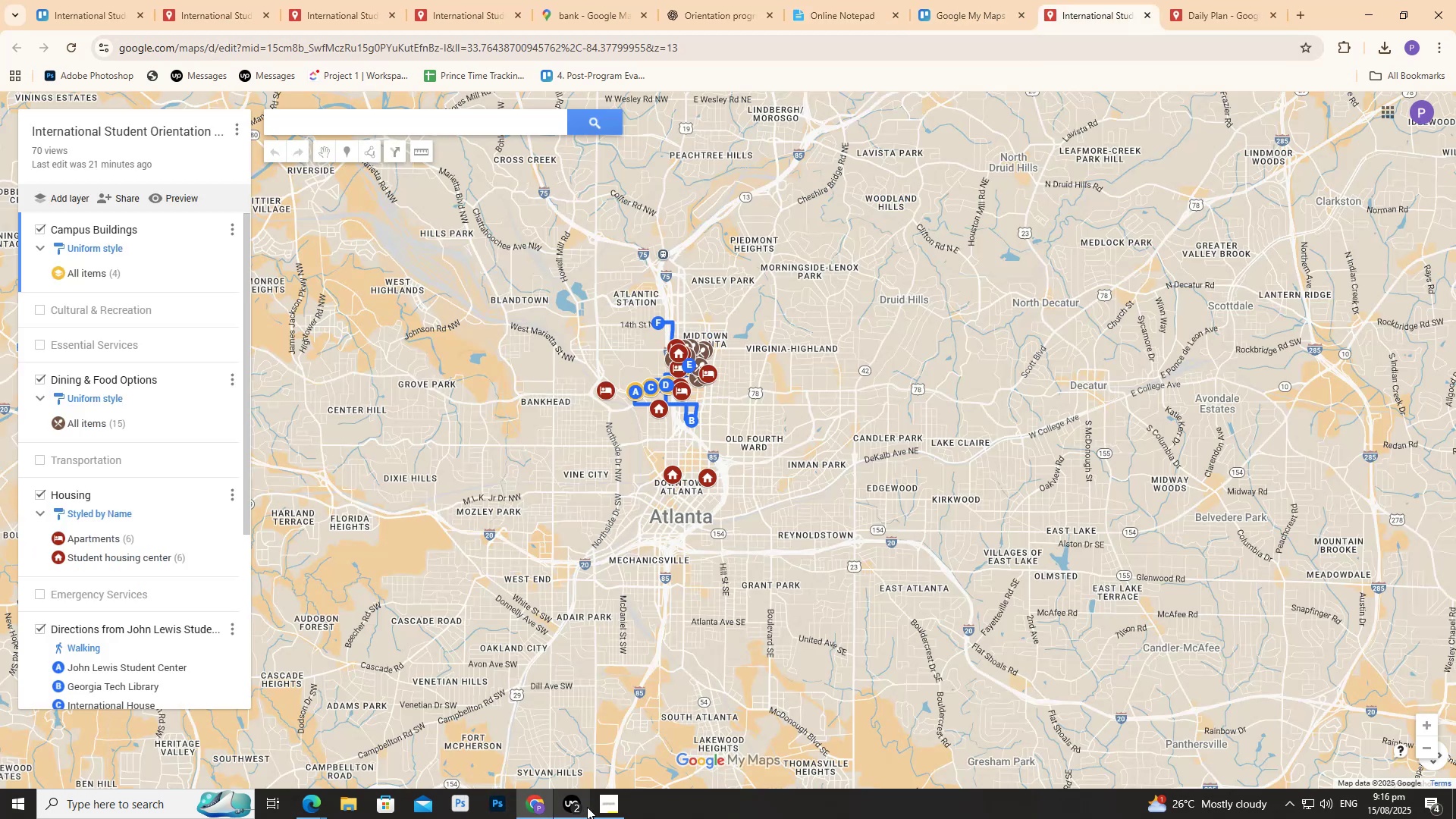 